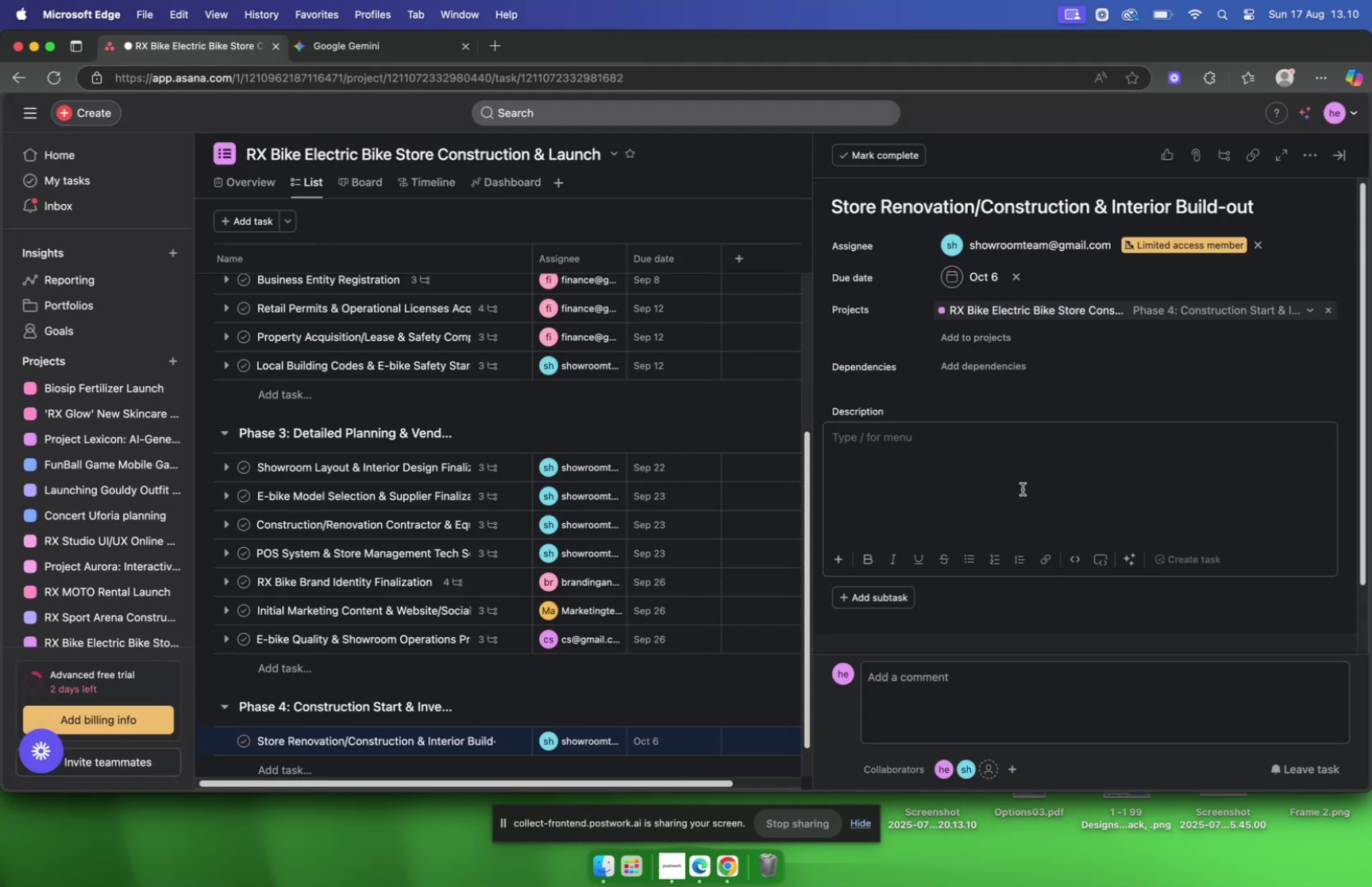 
key(Meta+CommandLeft)
 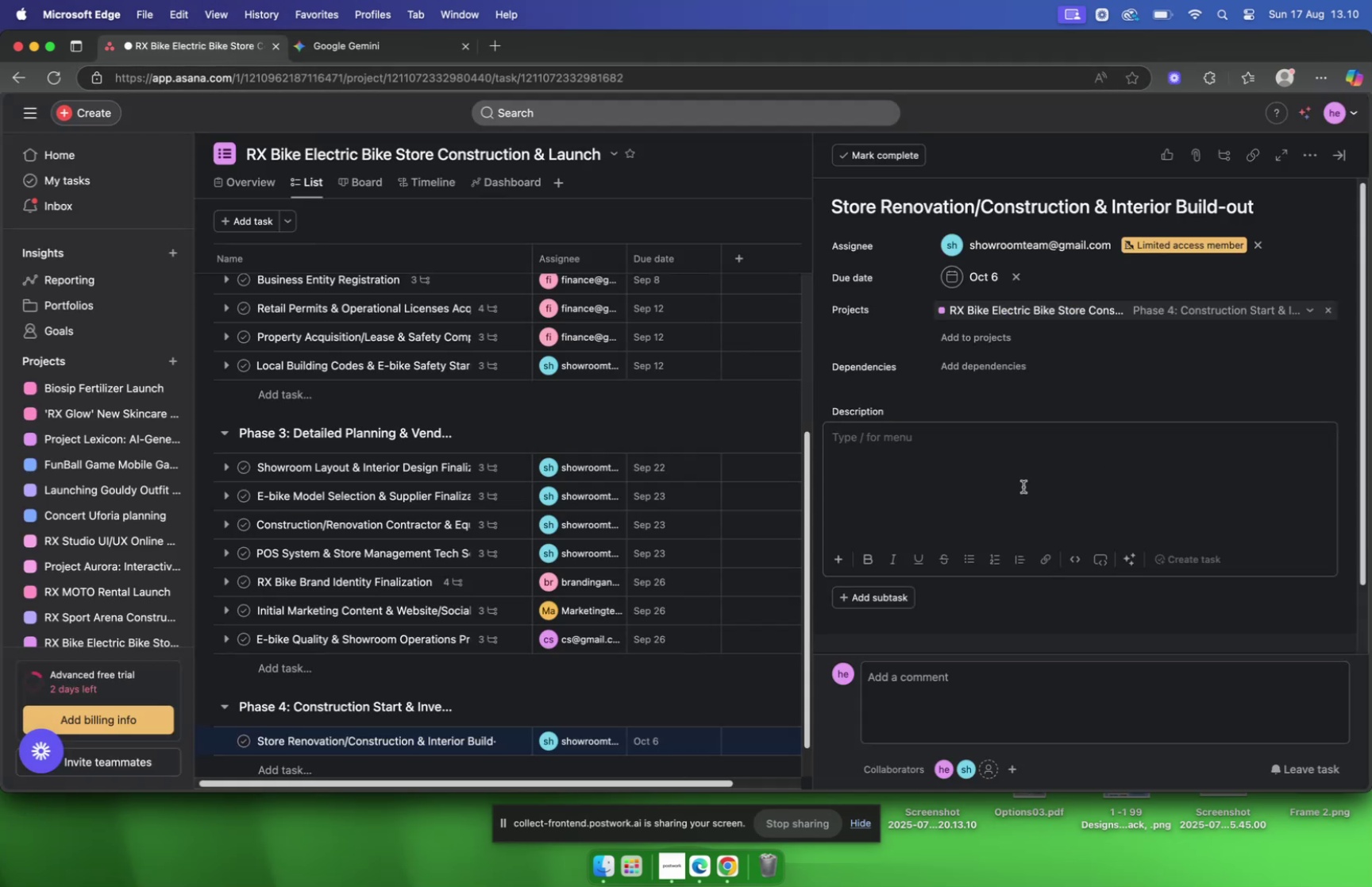 
key(Meta+V)
 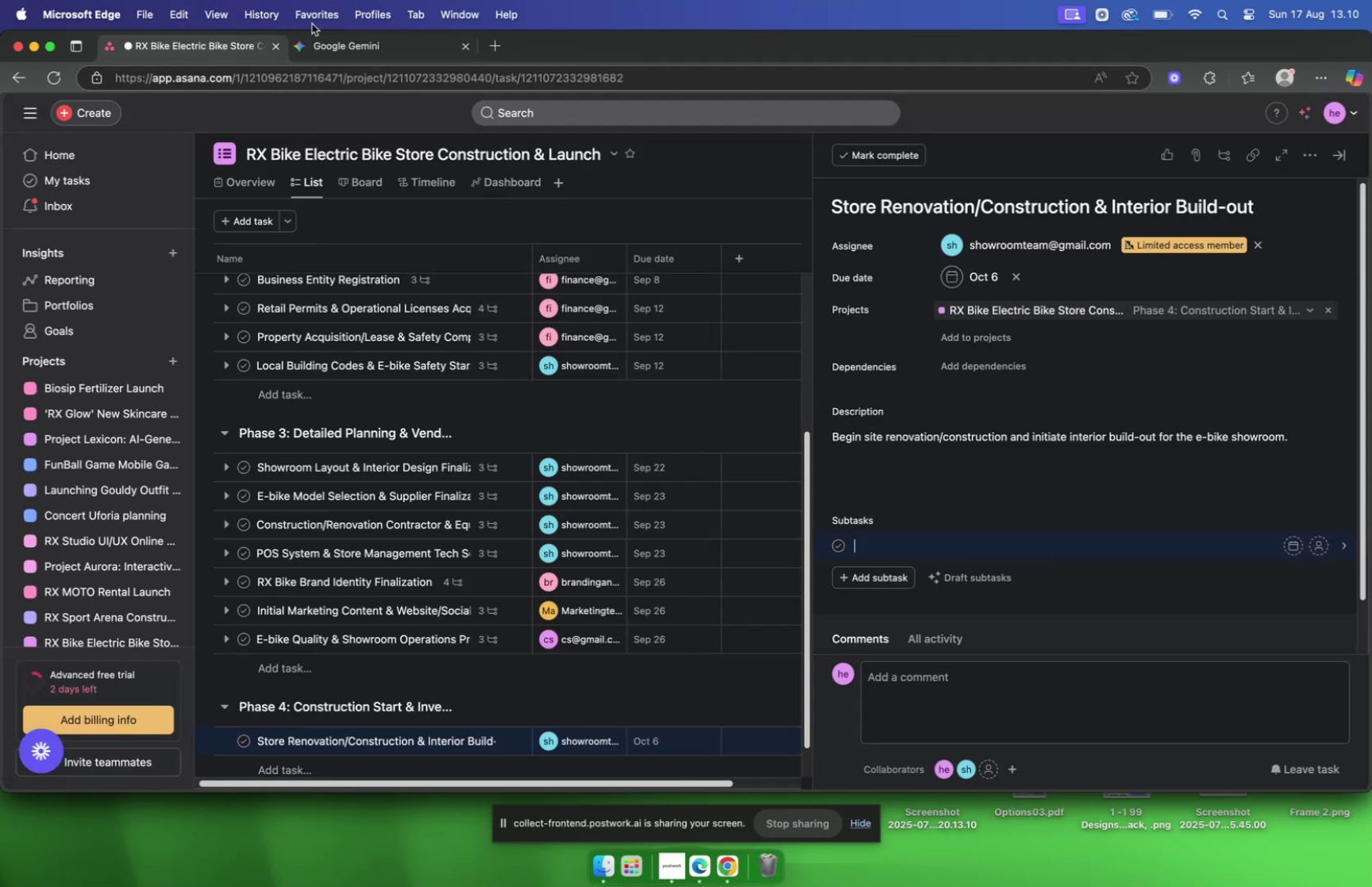 
scroll: coordinate [896, 361], scroll_direction: down, amount: 1.0
 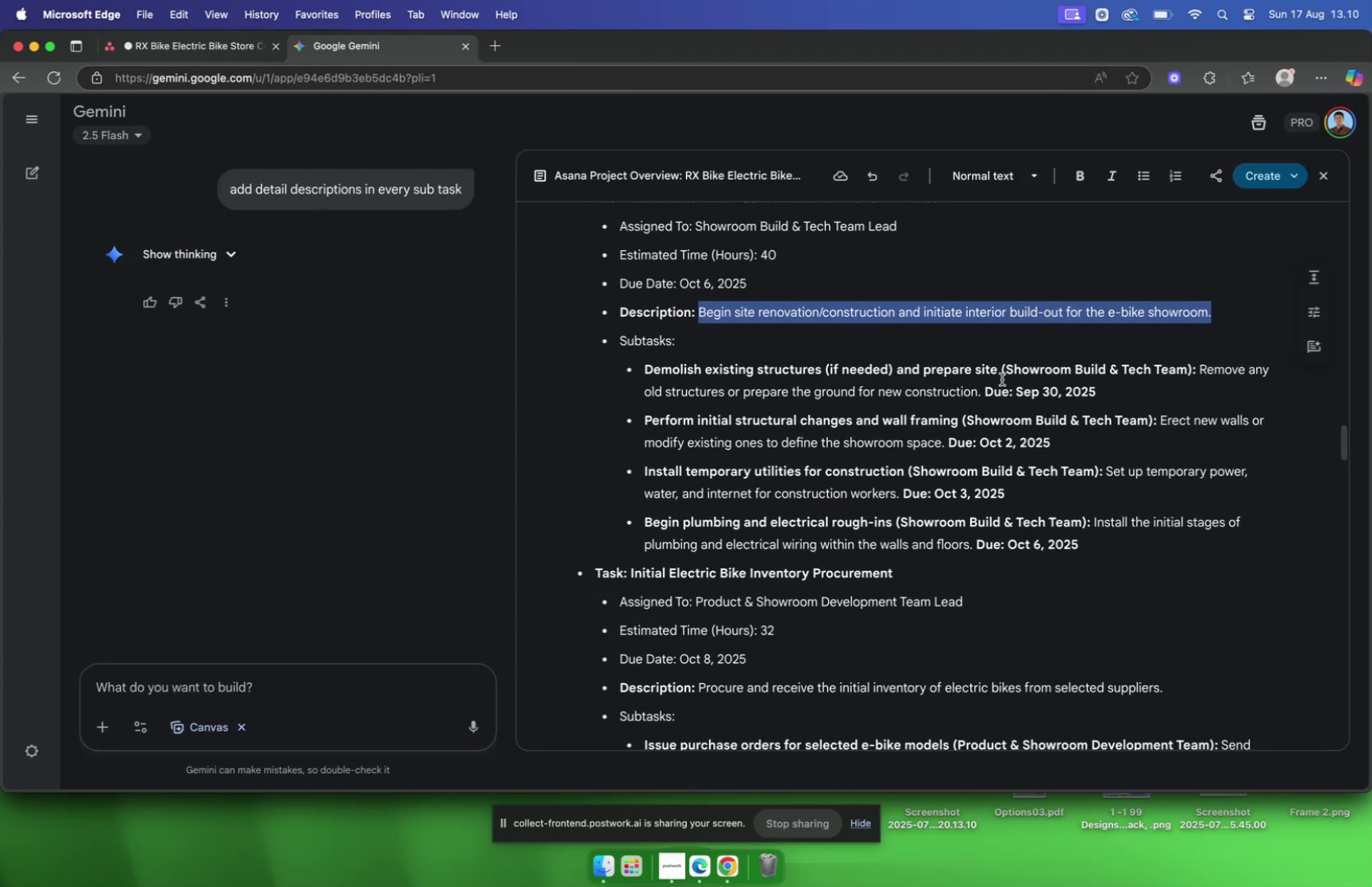 
left_click_drag(start_coordinate=[997, 376], to_coordinate=[642, 374])
 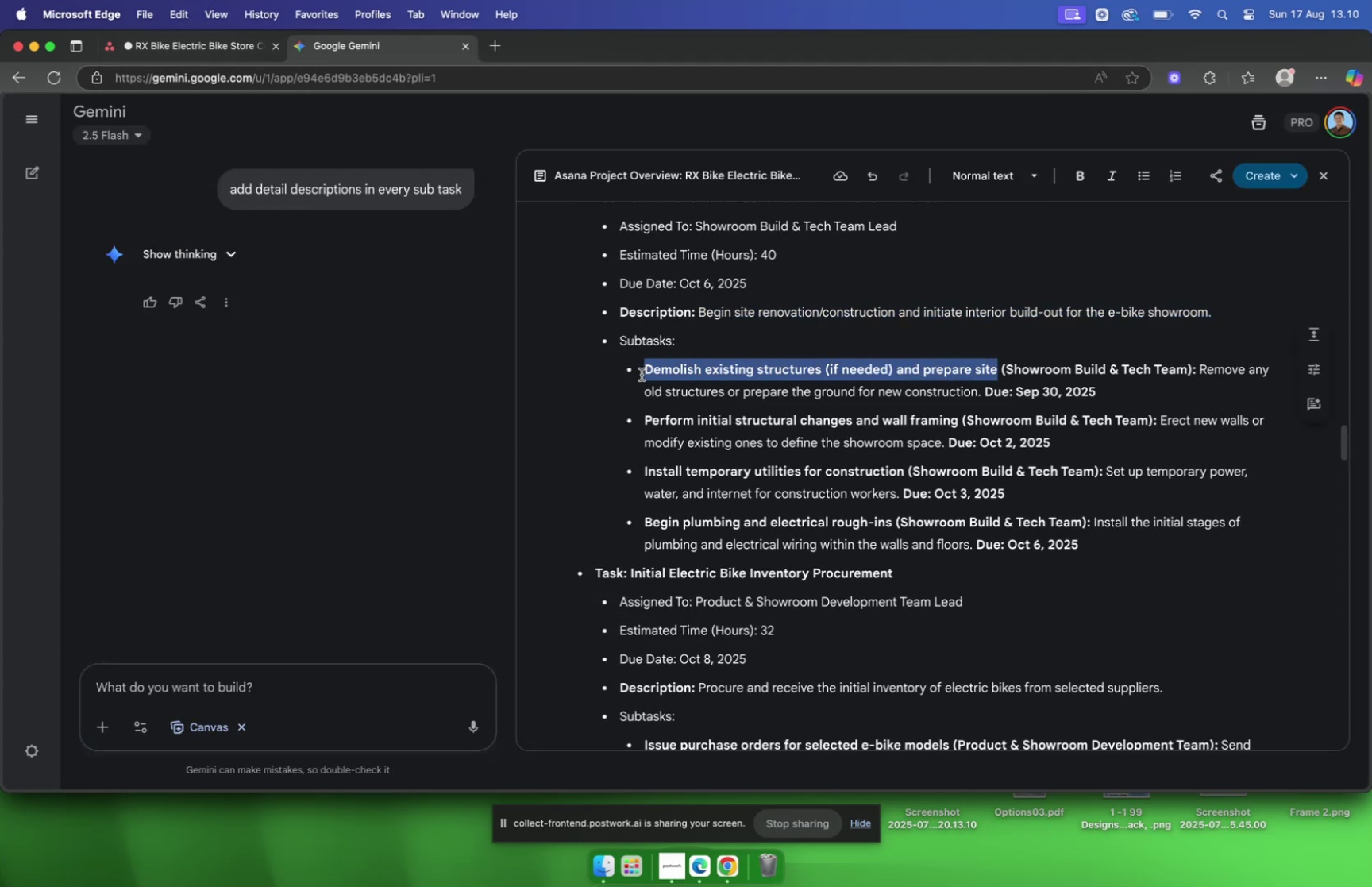 
key(Meta+C)
 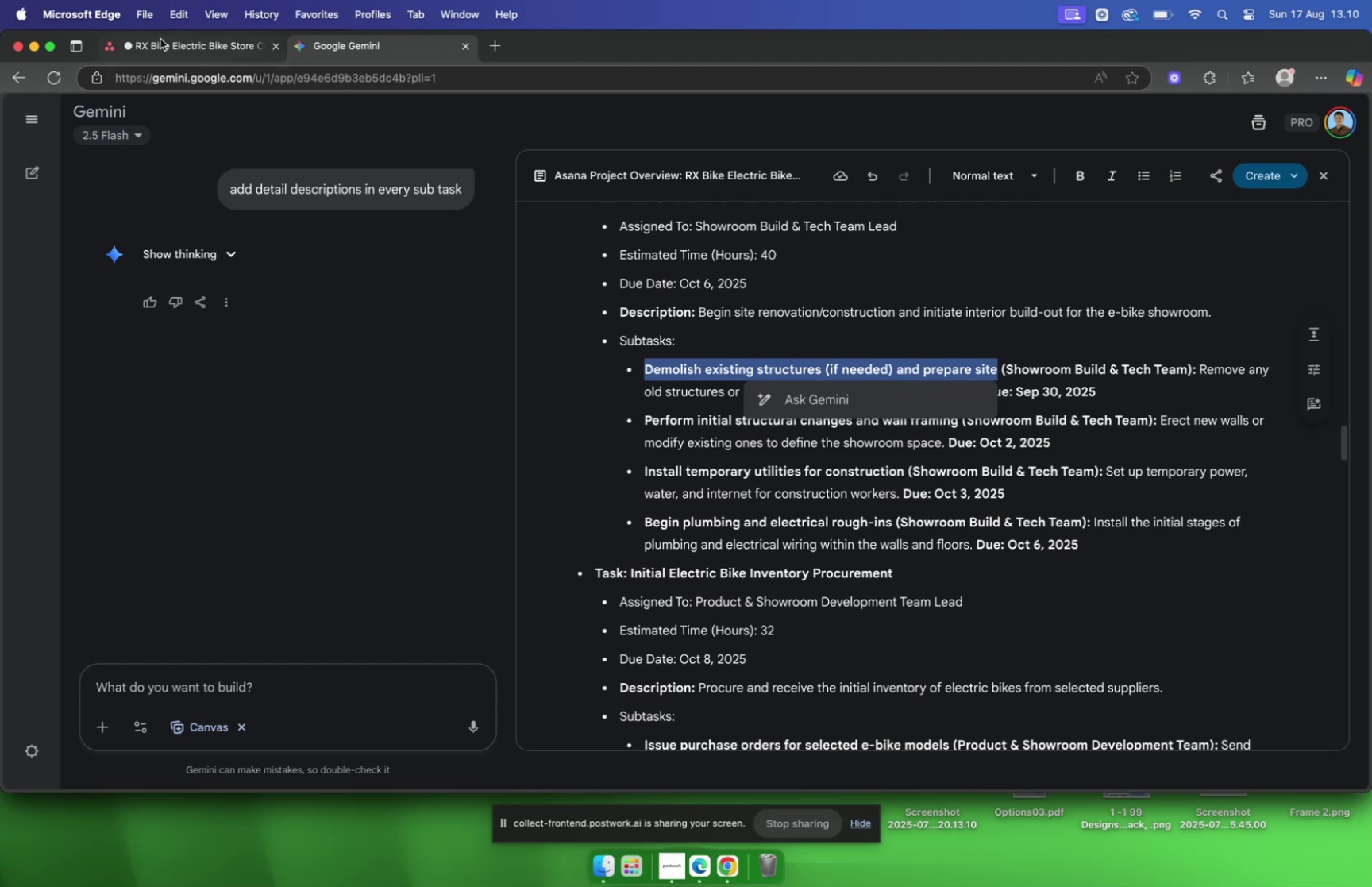 
left_click([159, 45])
 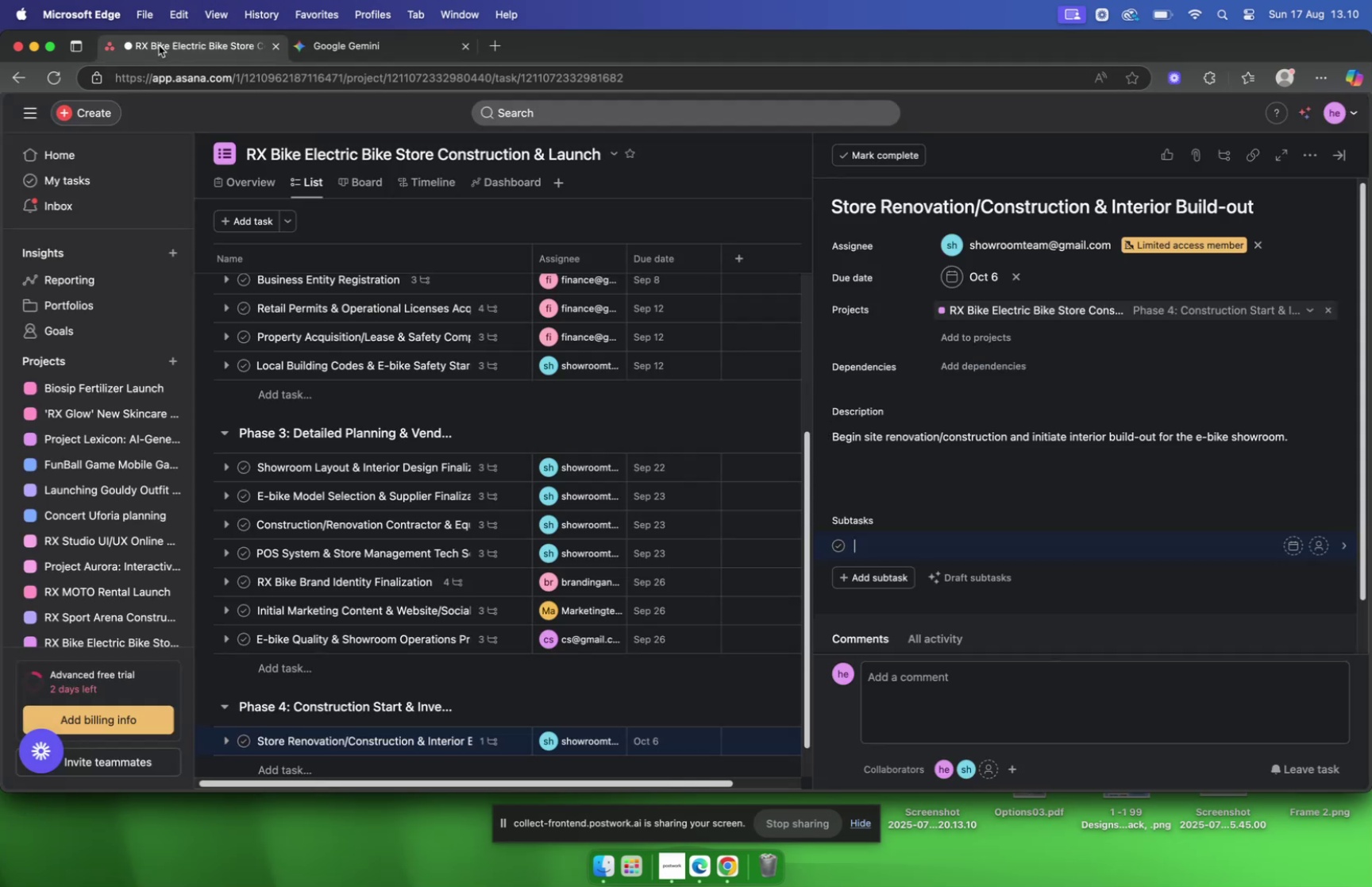 
key(Meta+CommandLeft)
 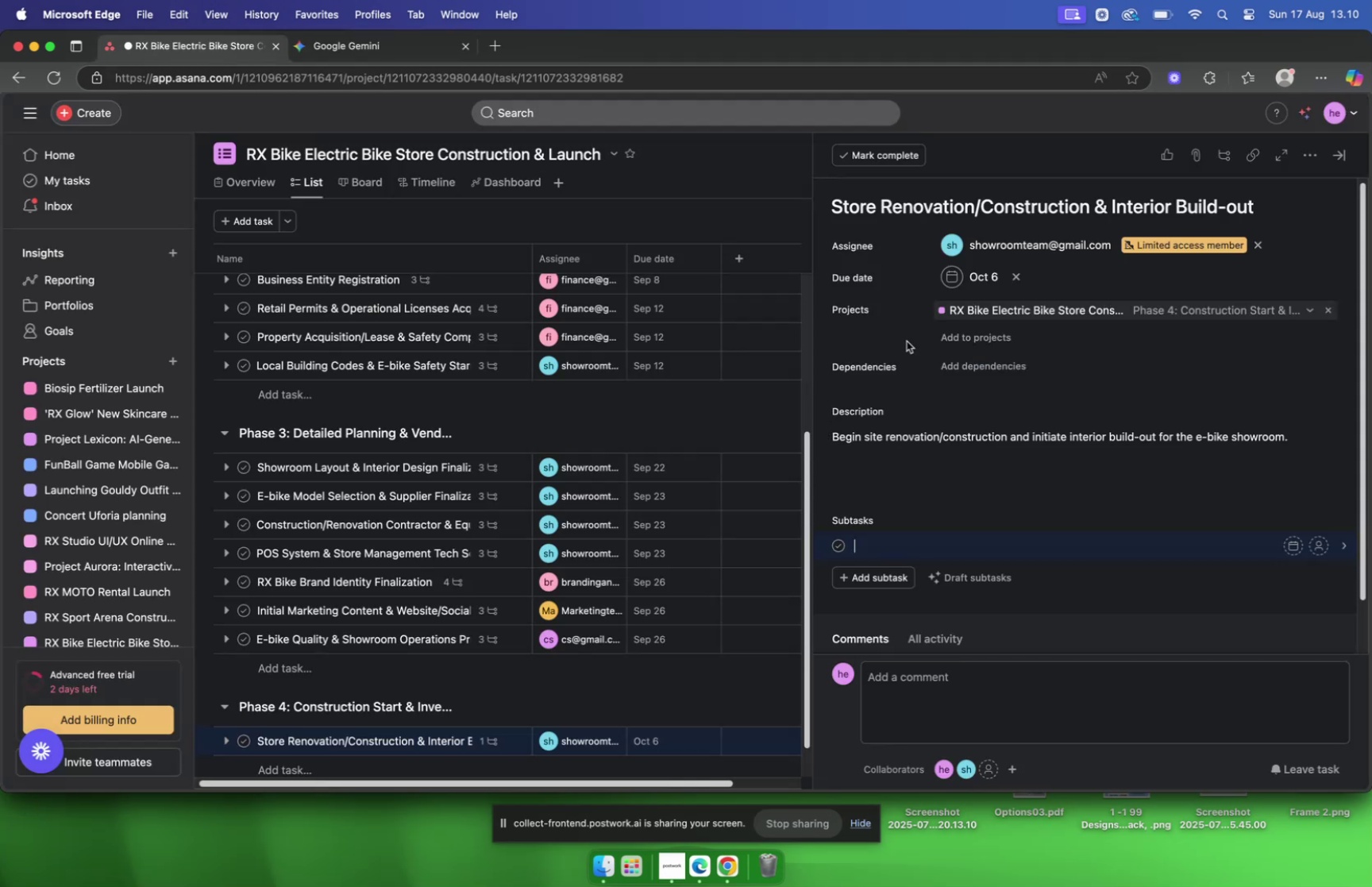 
key(Meta+V)
 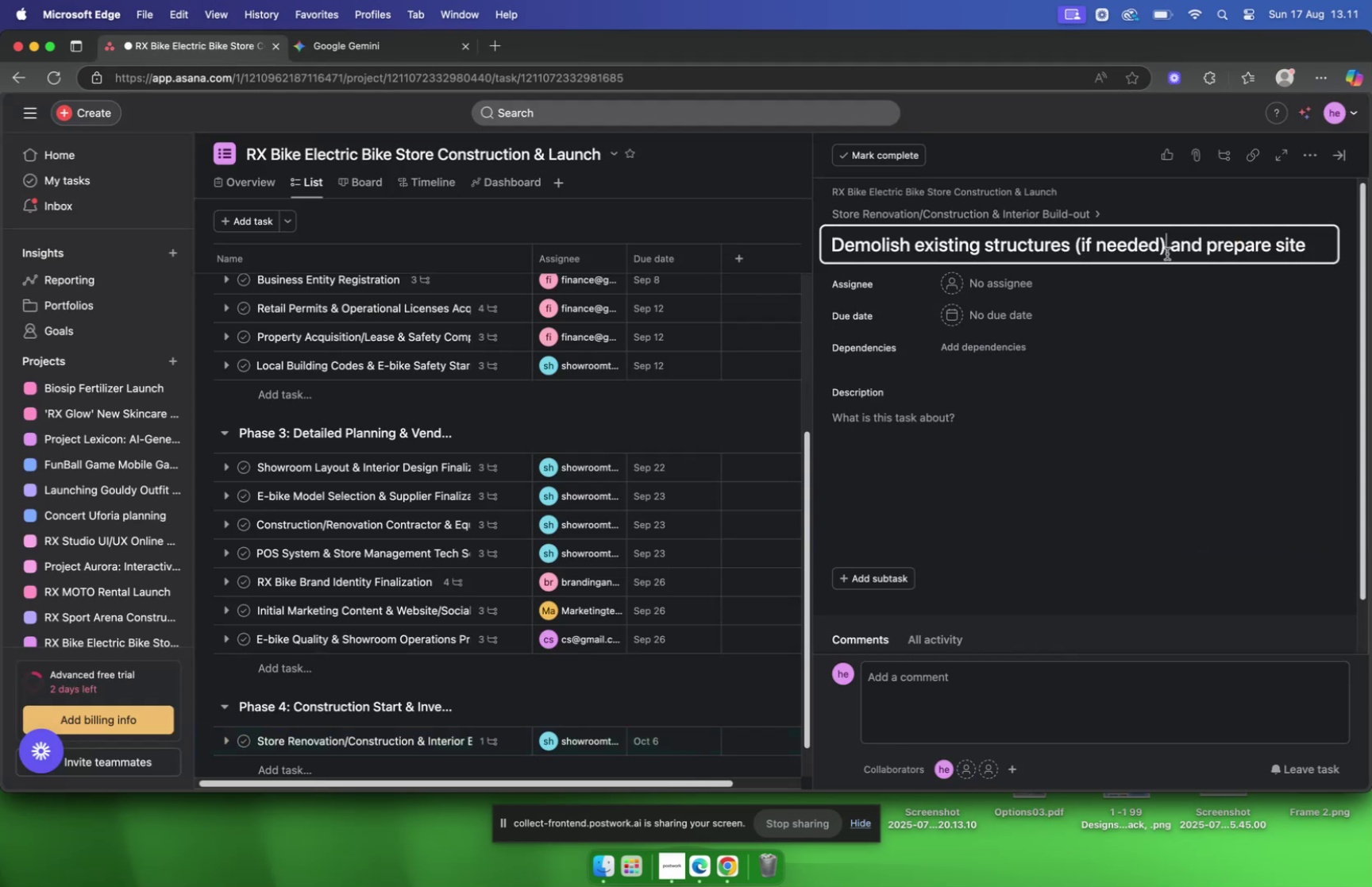 
hold_key(key=Backspace, duration=1.08)
 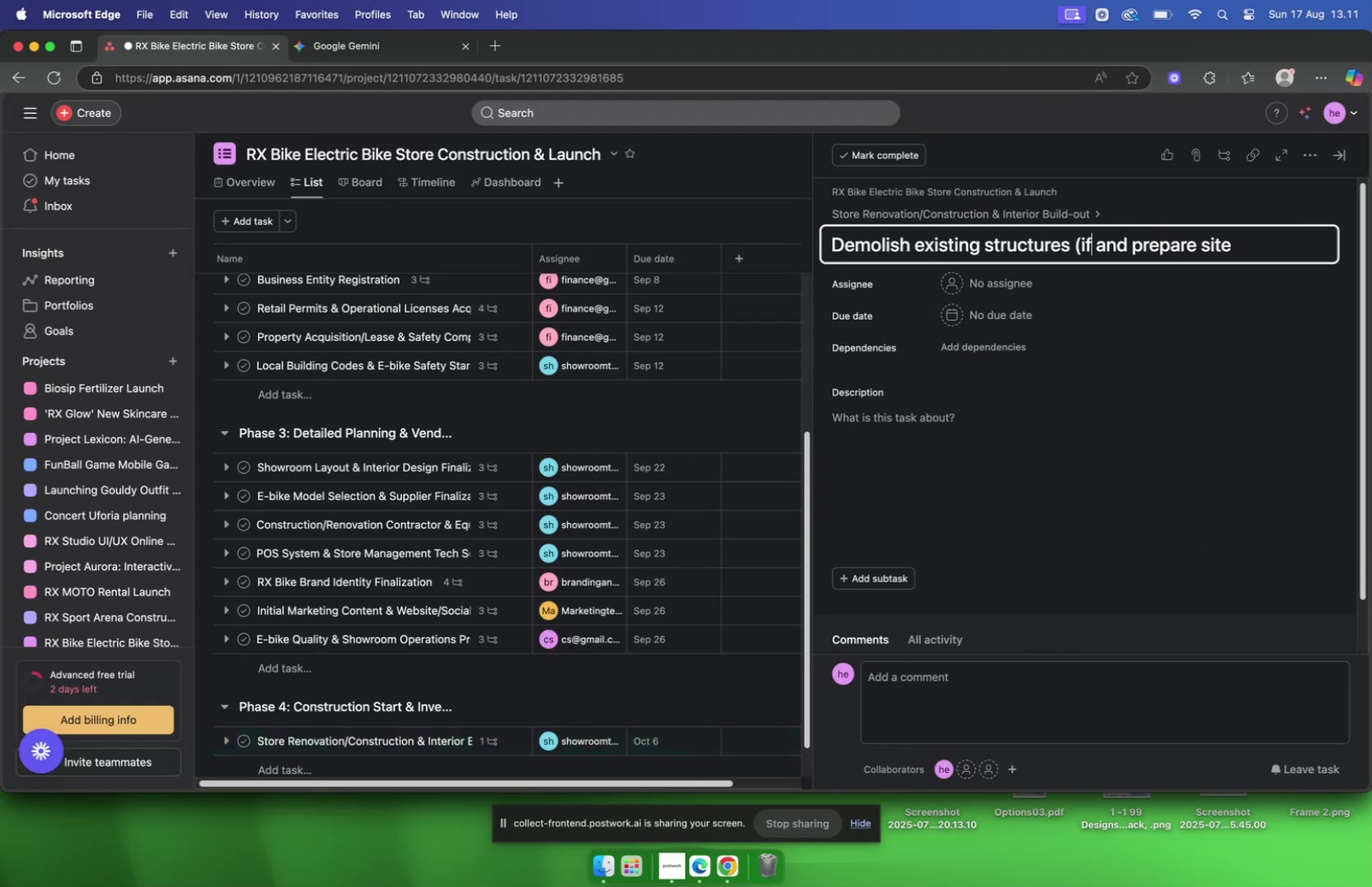 
key(Backspace)
 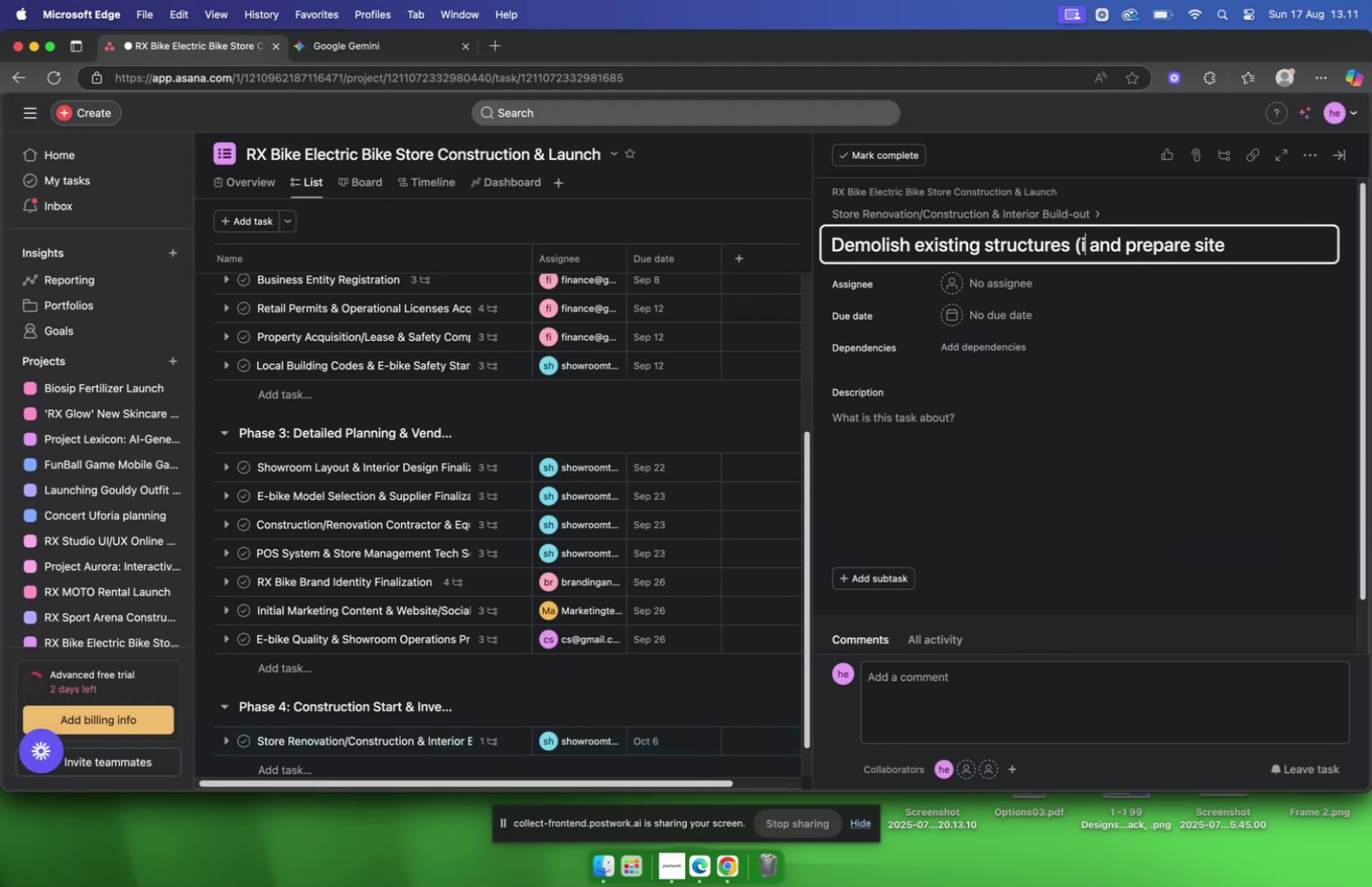 
key(Backspace)
 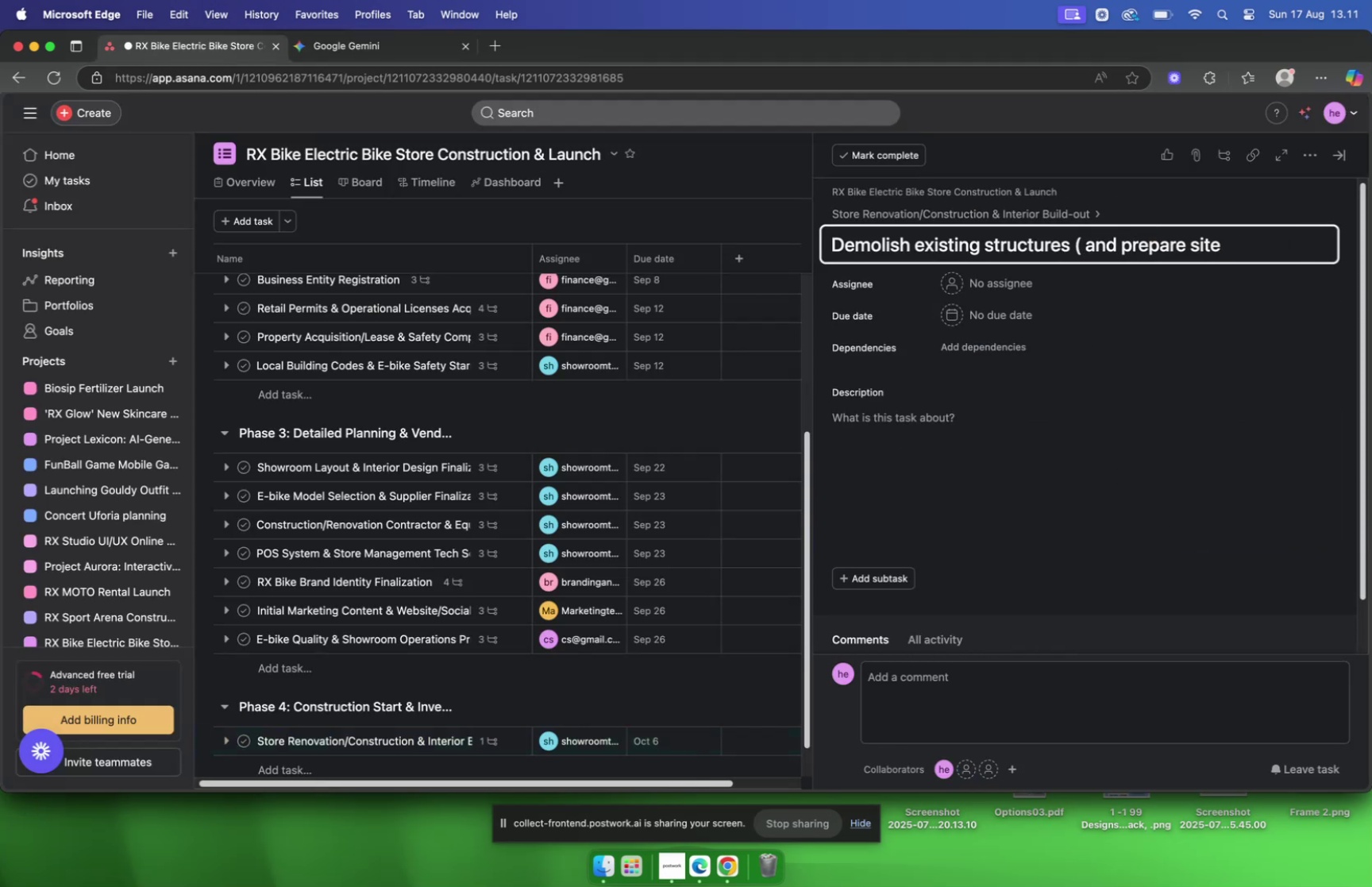 
key(Backspace)
 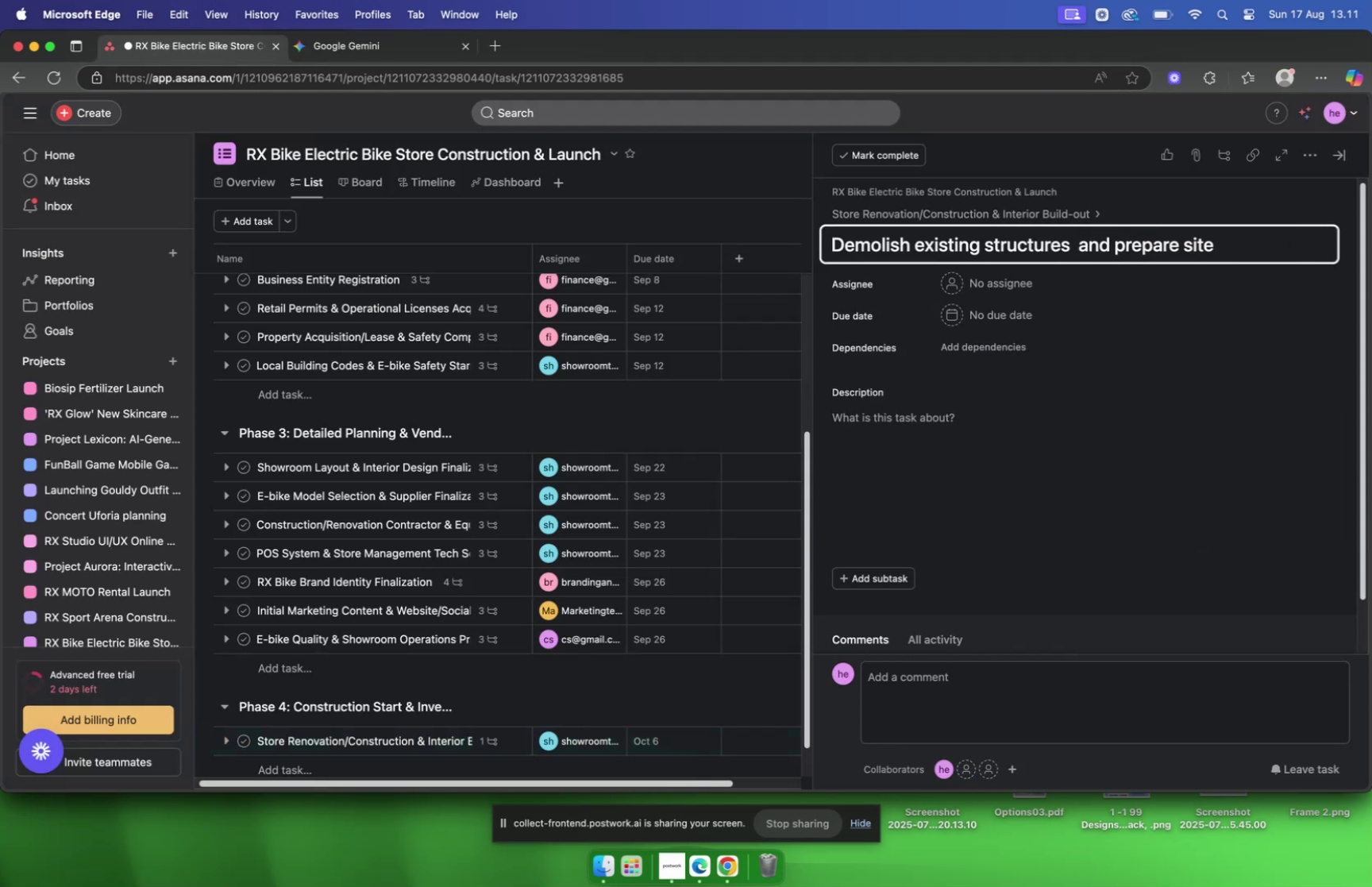 
key(Backspace)
 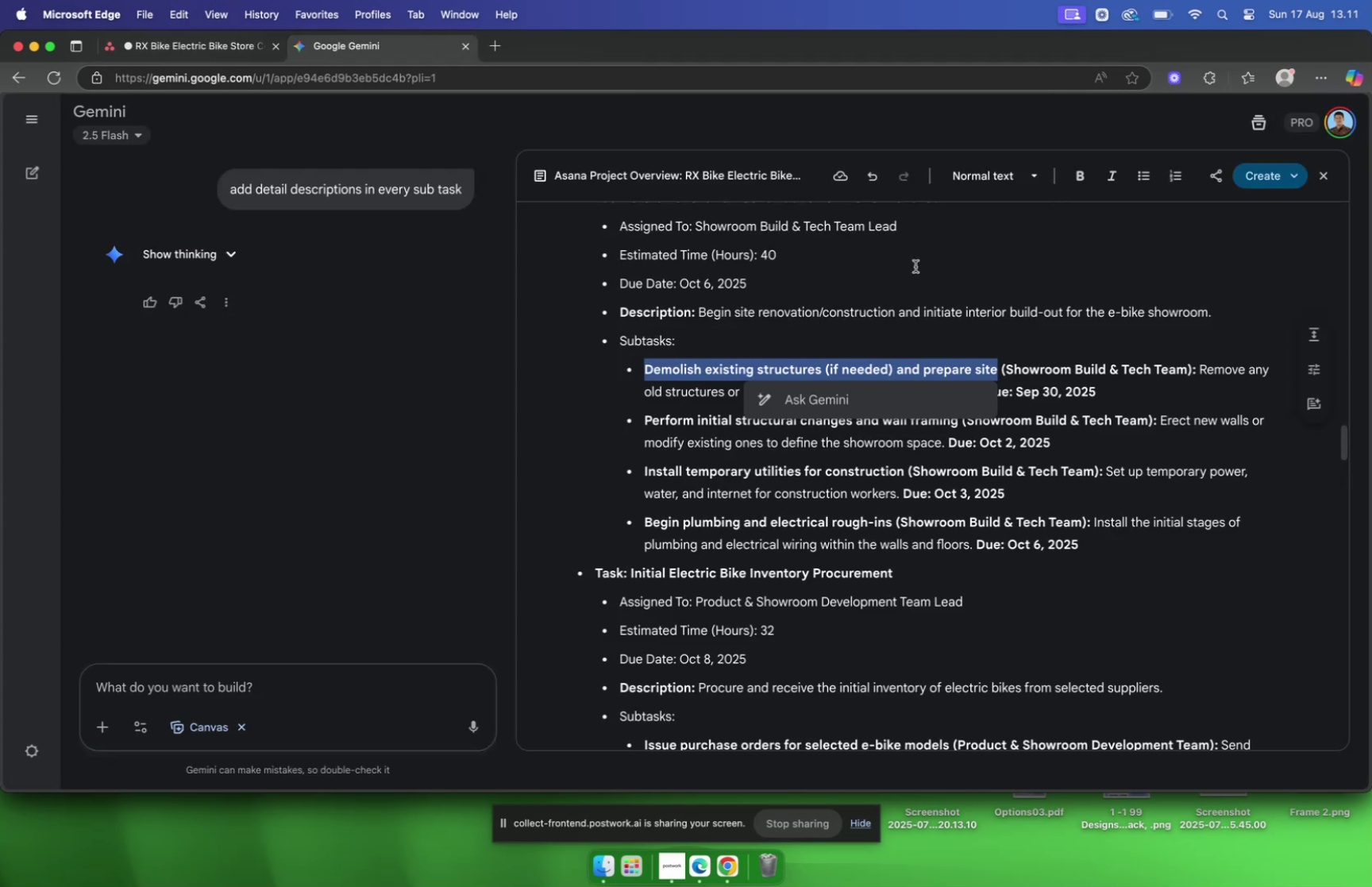 
scroll: coordinate [1154, 344], scroll_direction: down, amount: 2.0
 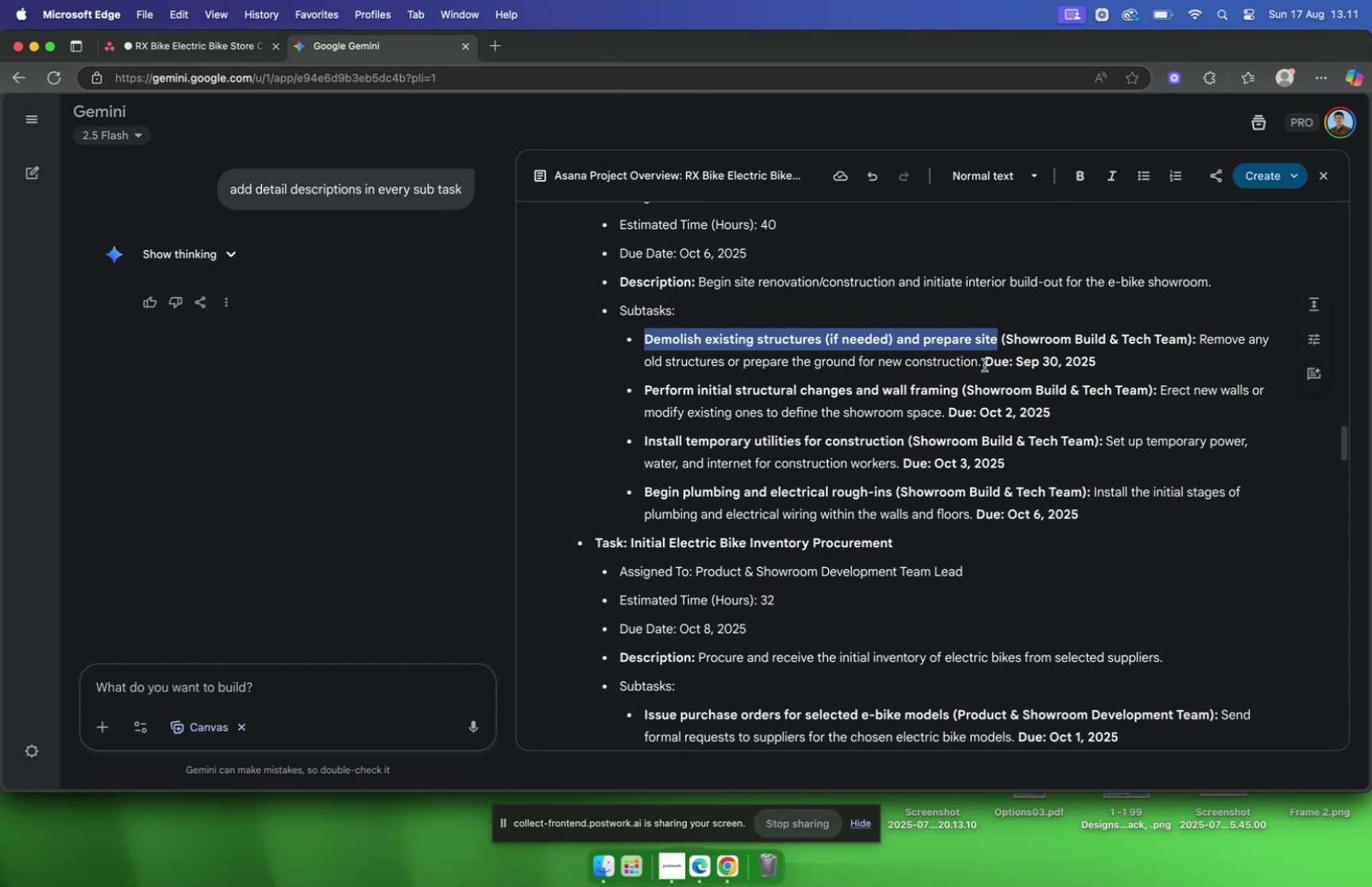 
left_click_drag(start_coordinate=[981, 364], to_coordinate=[1200, 346])
 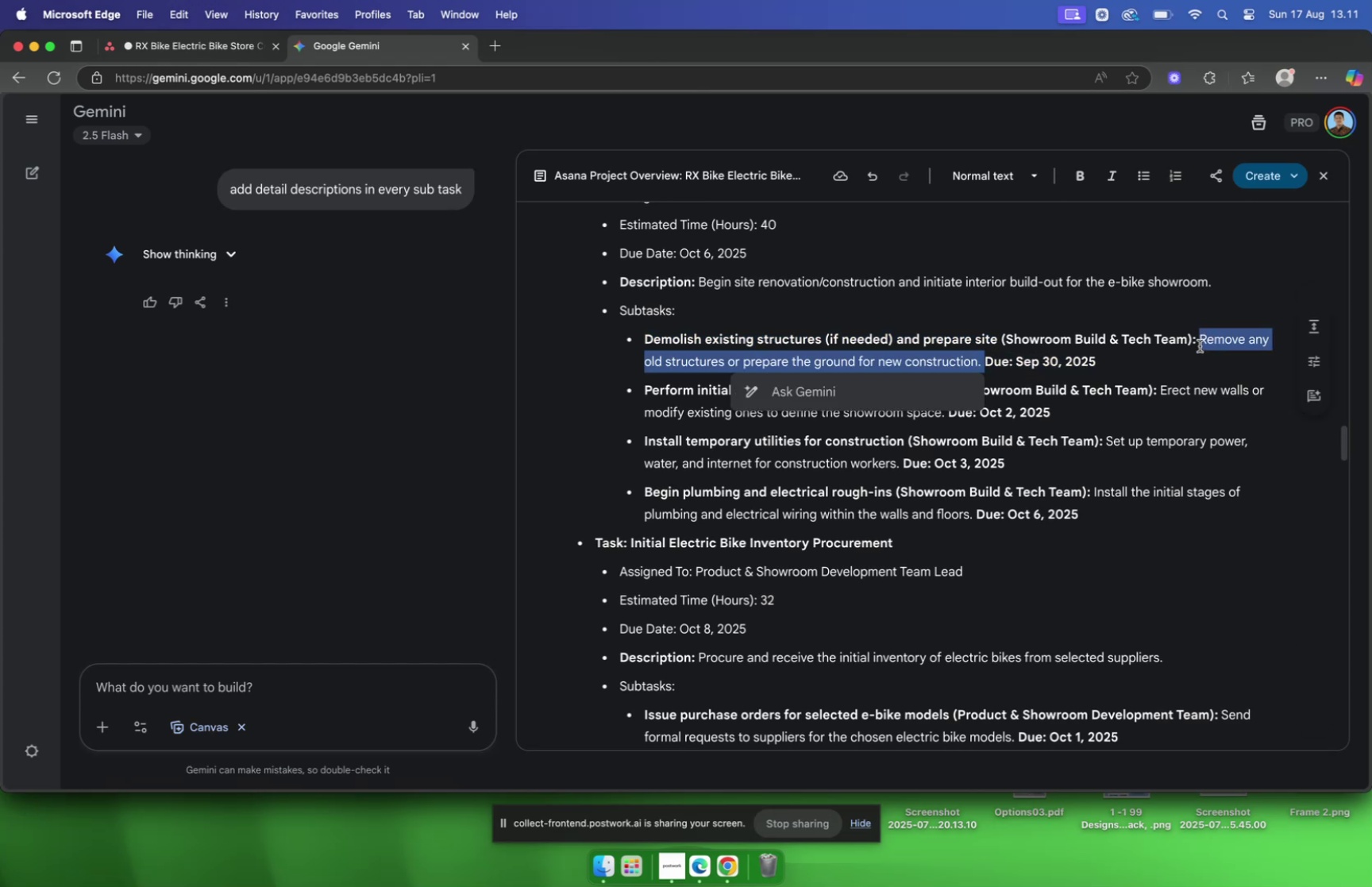 
key(Meta+C)
 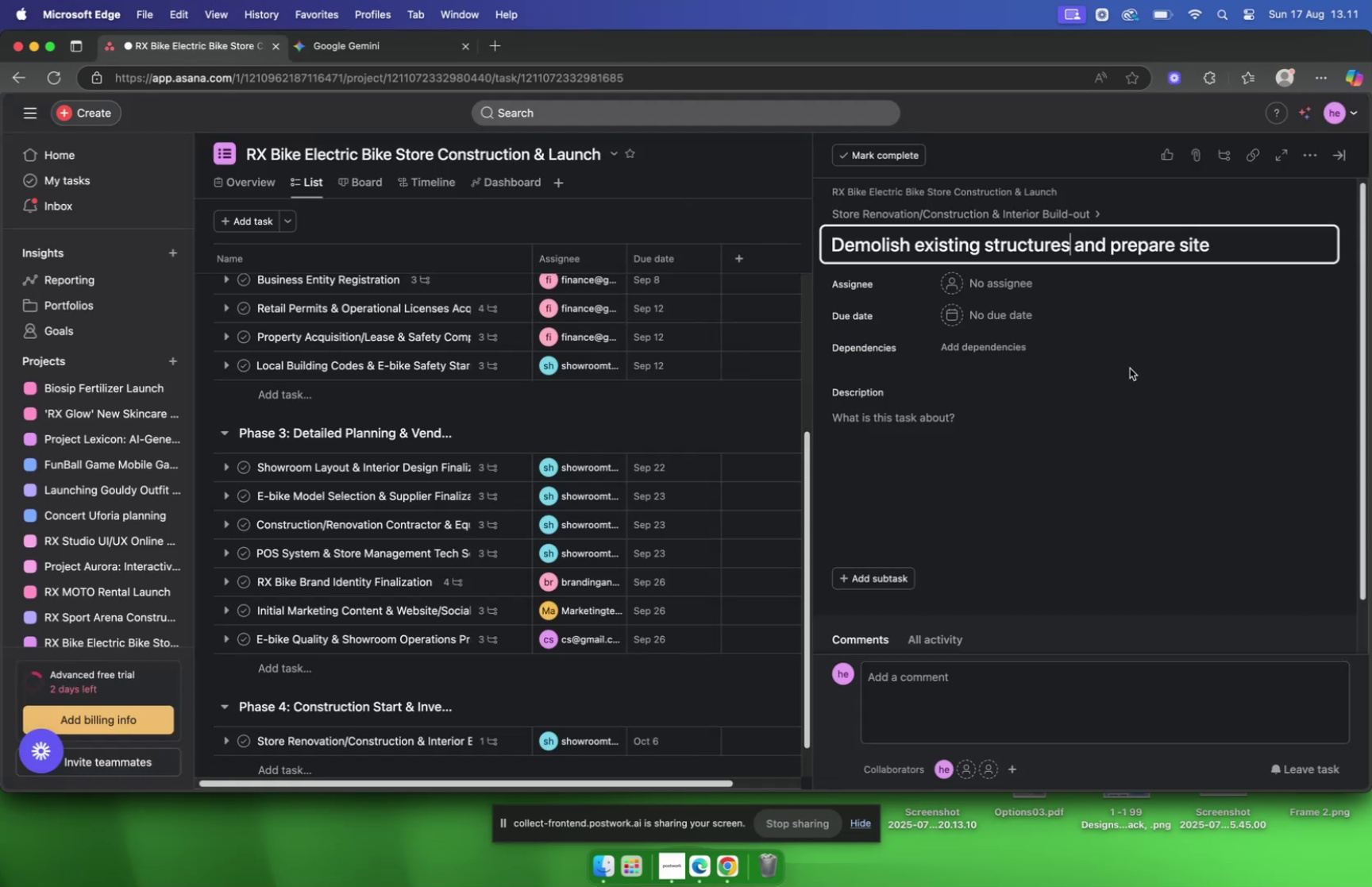 
hold_key(key=Tab, duration=0.47)
 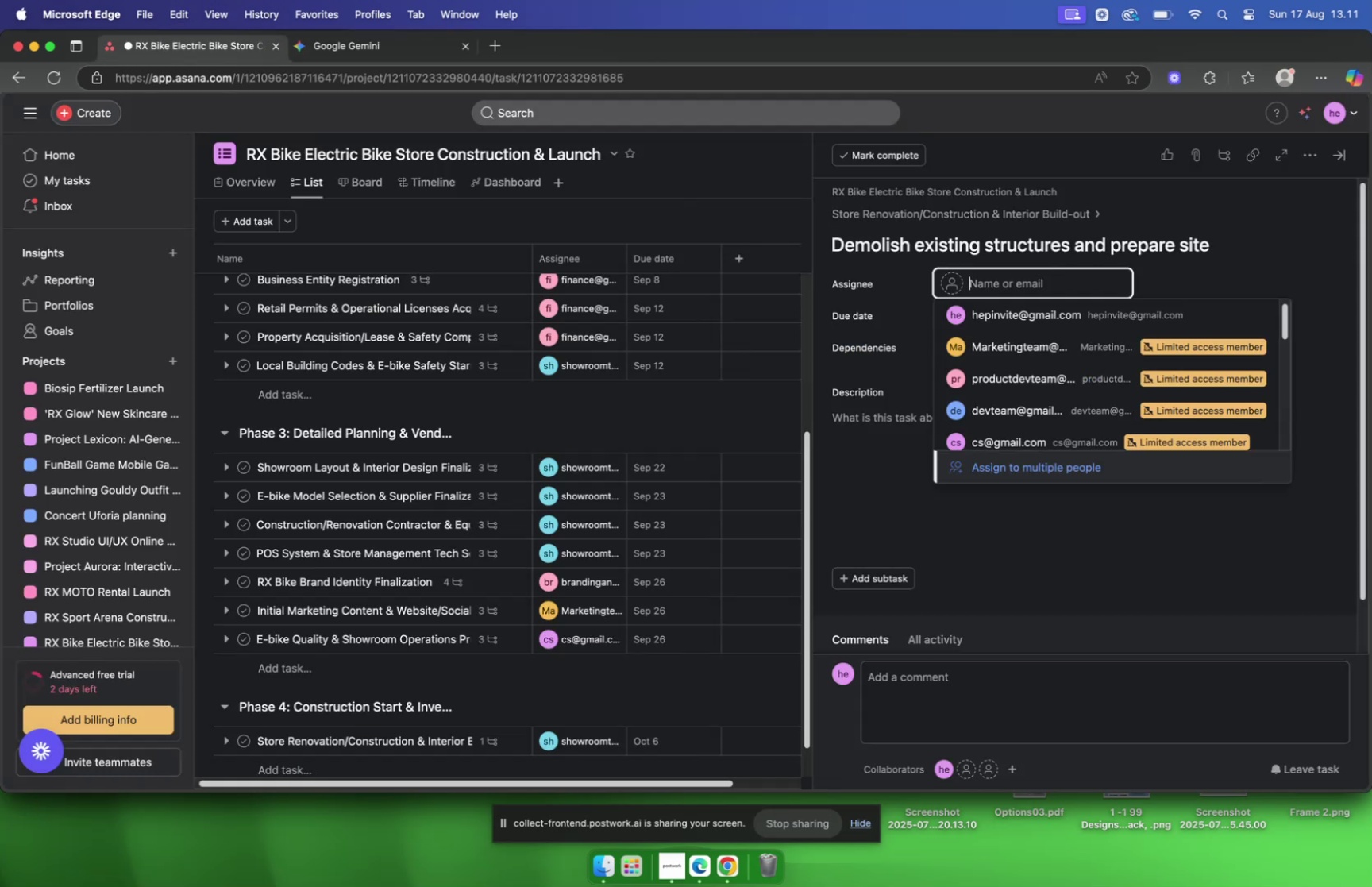 
type(ashow)
 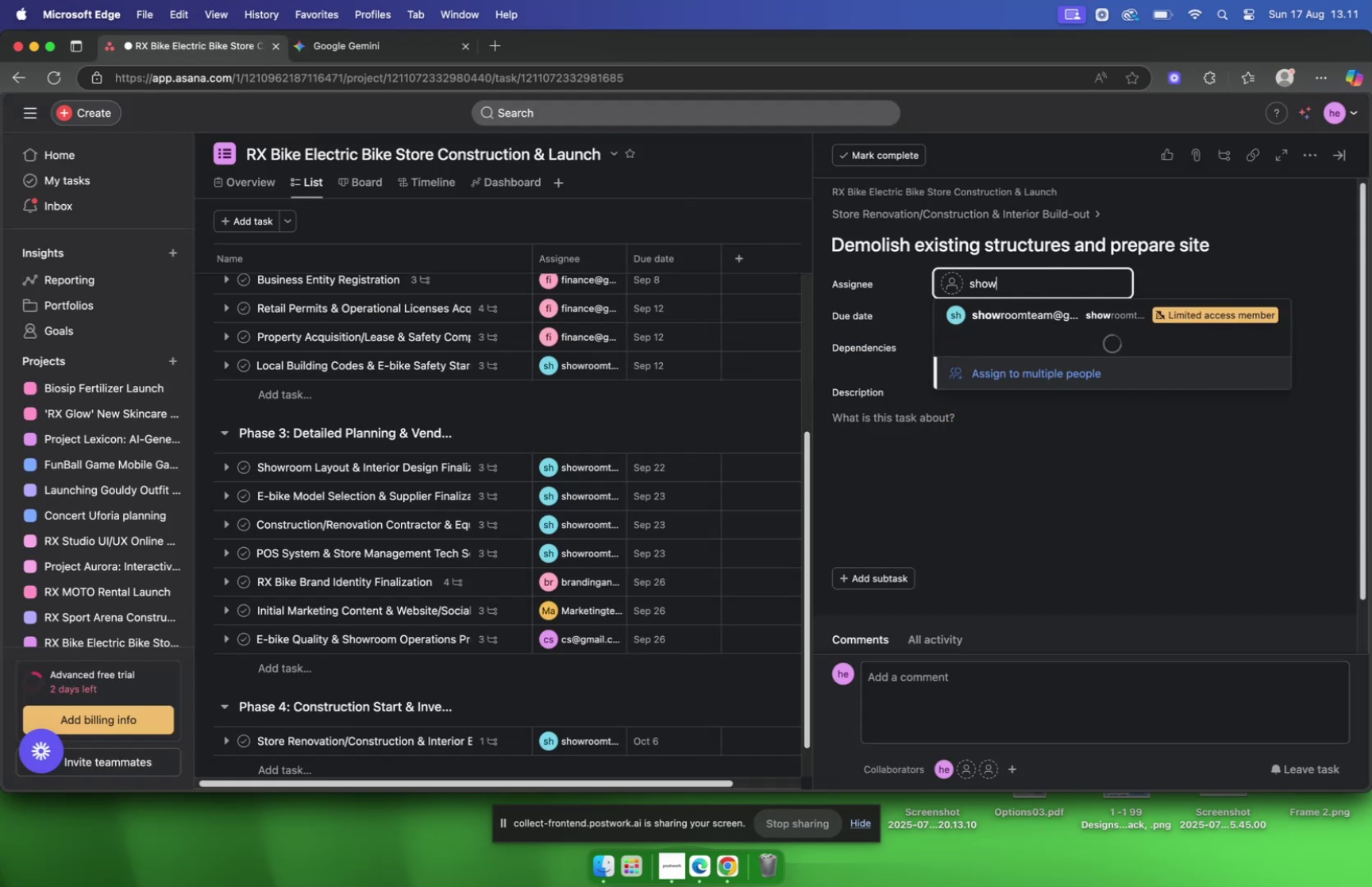 
key(Enter)
 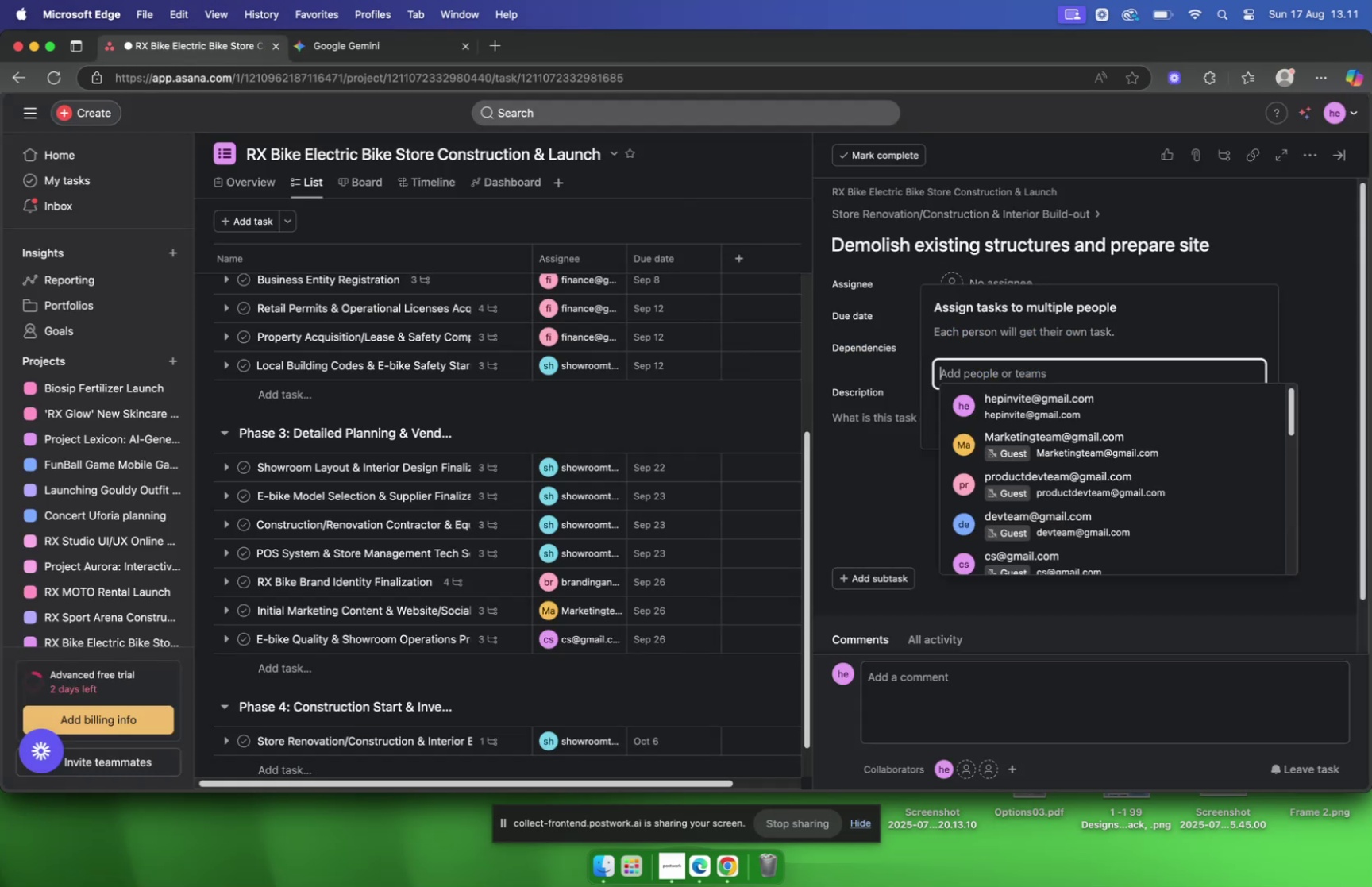 
hold_key(key=Tab, duration=0.38)
 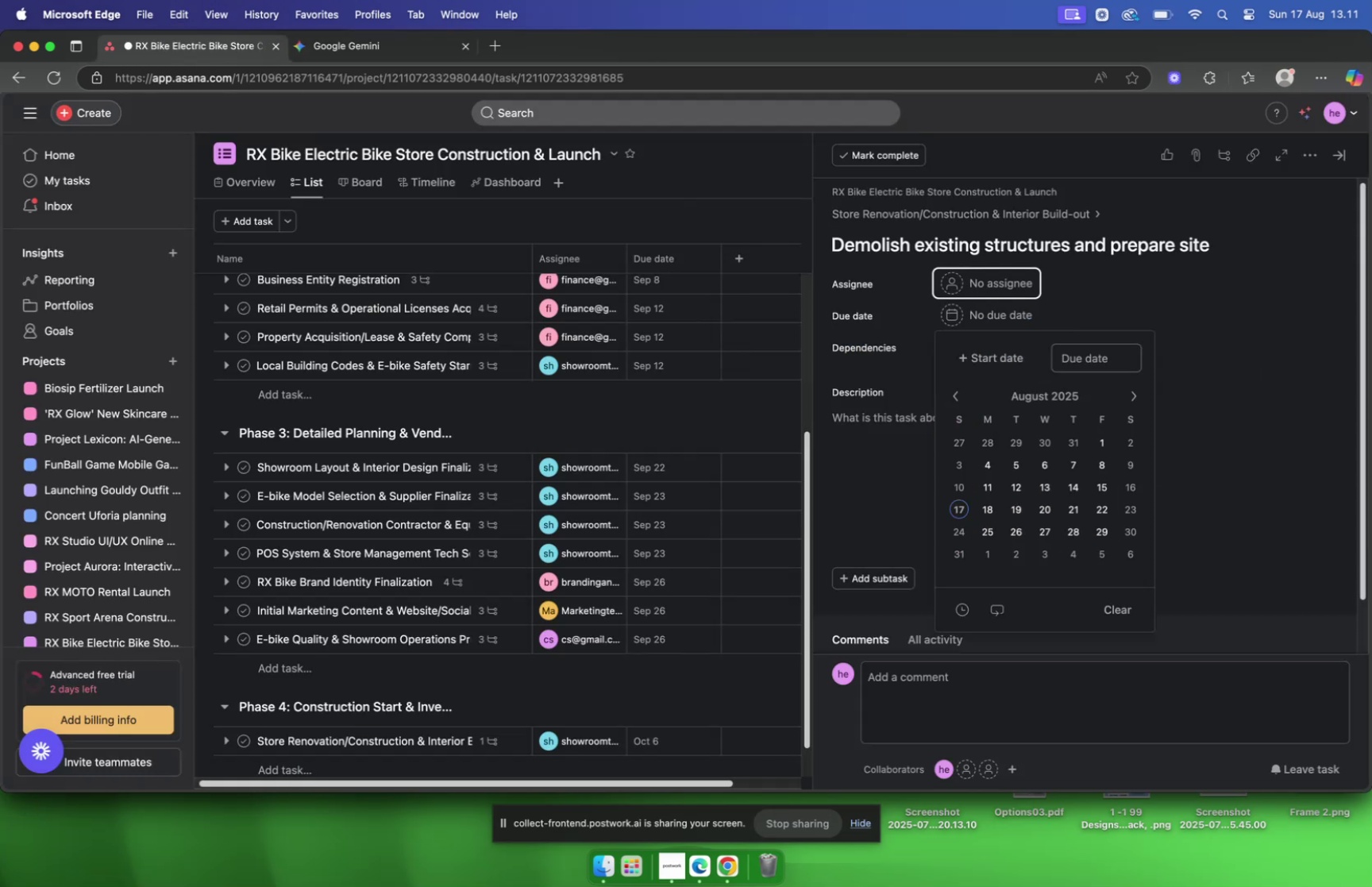 
key(D)
 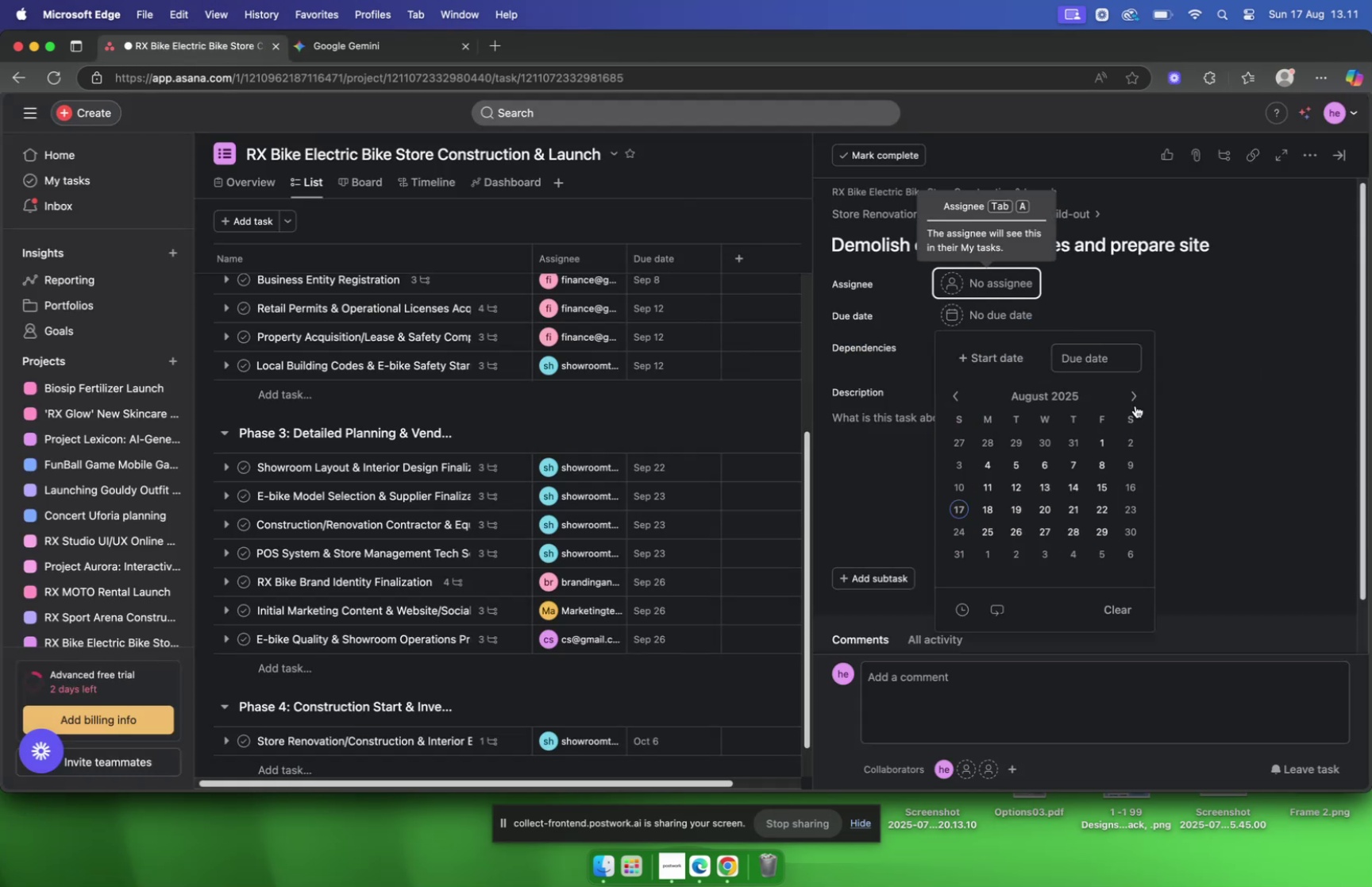 
double_click([1135, 395])
 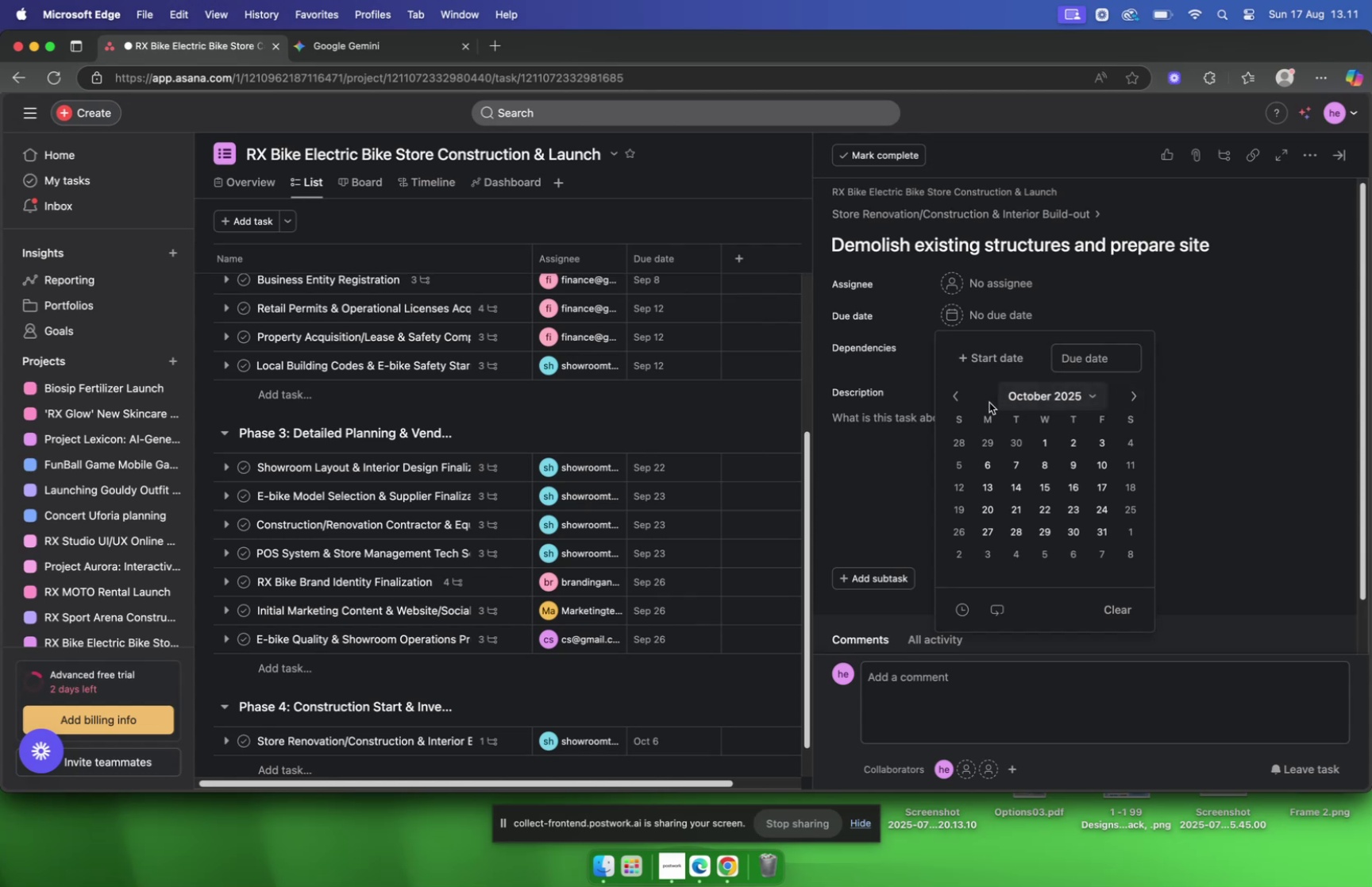 
left_click([961, 399])
 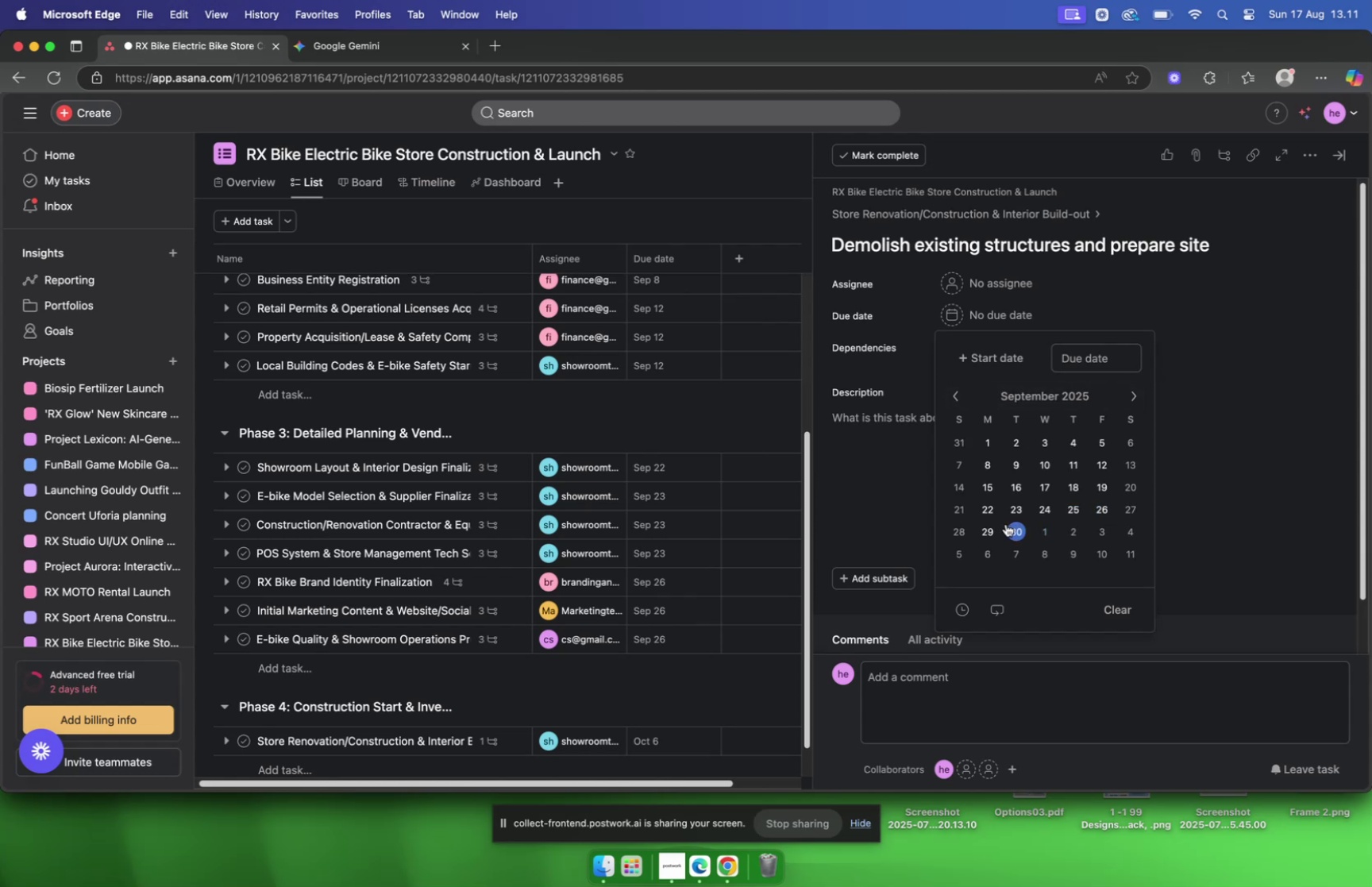 
left_click([1008, 523])
 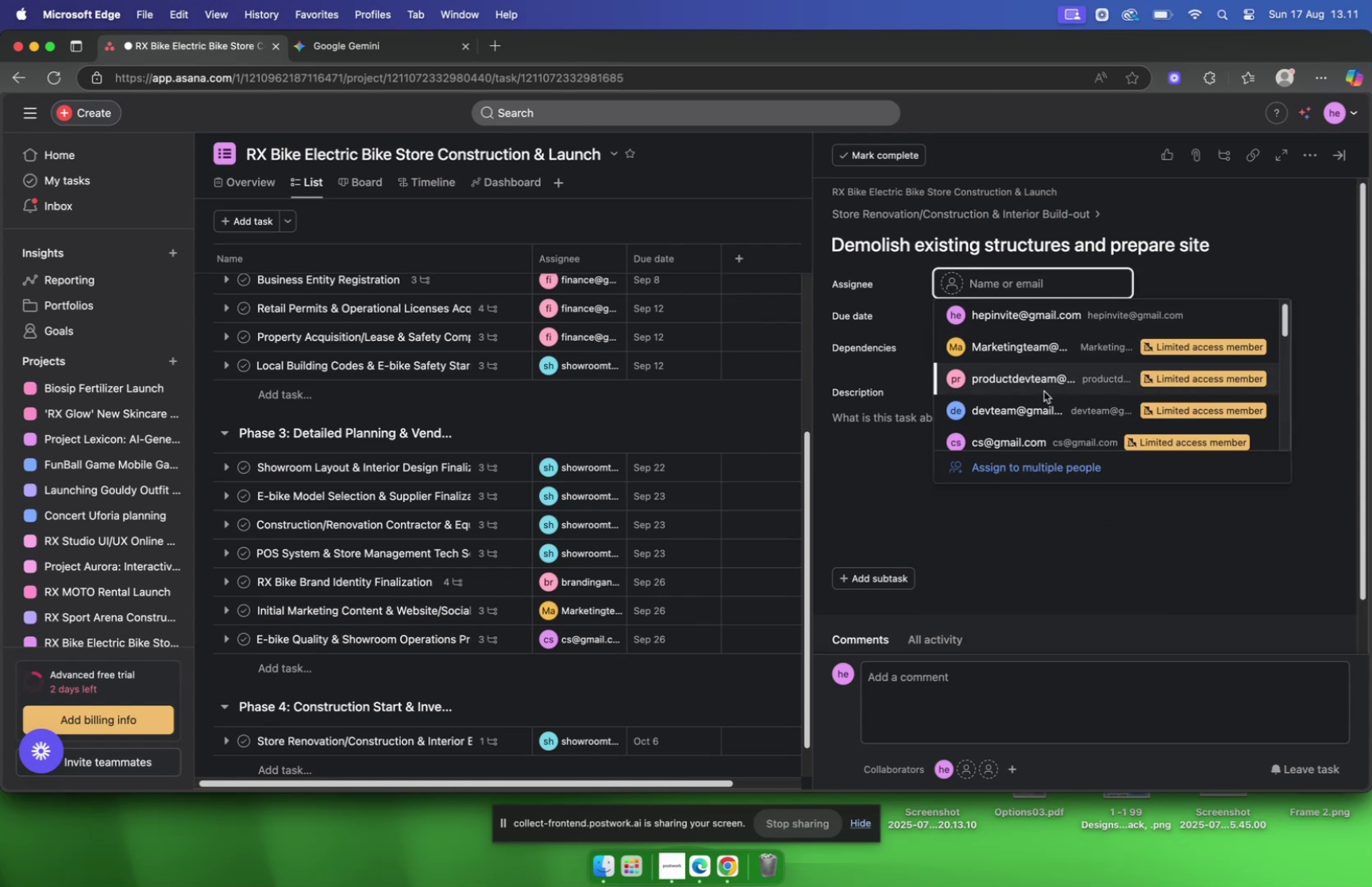 
type(show)
 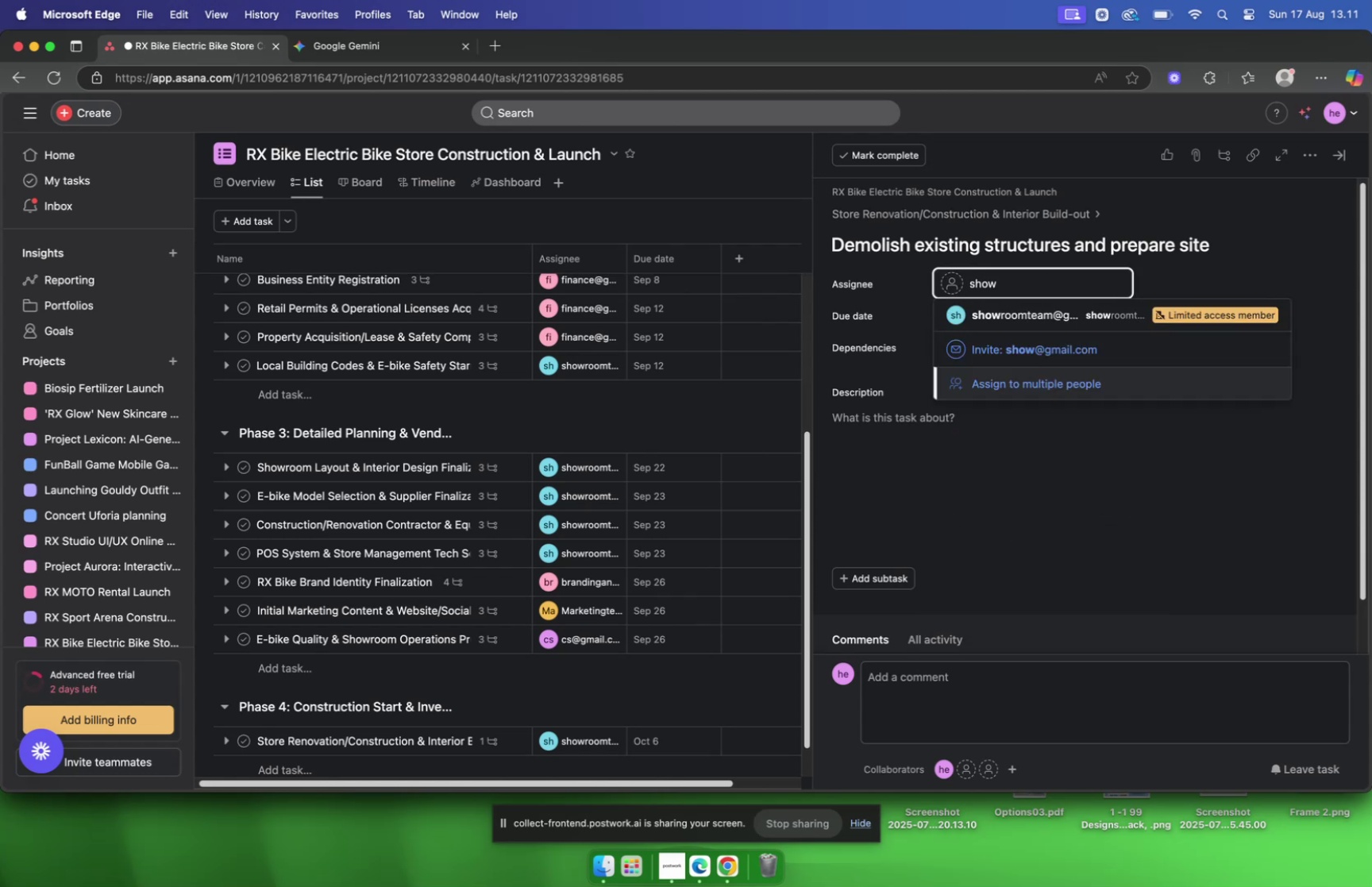 
key(Enter)
 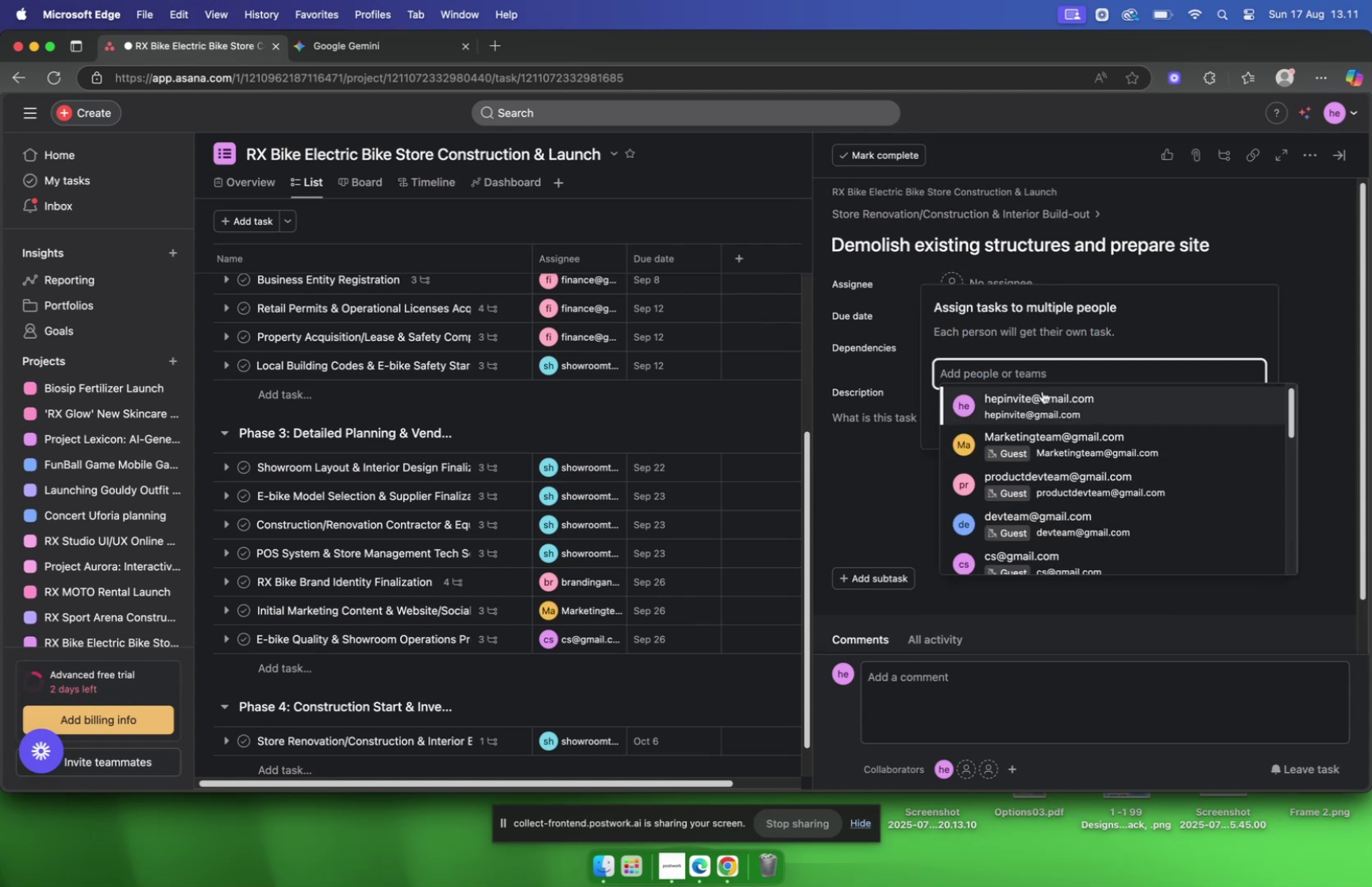 
type(show)
 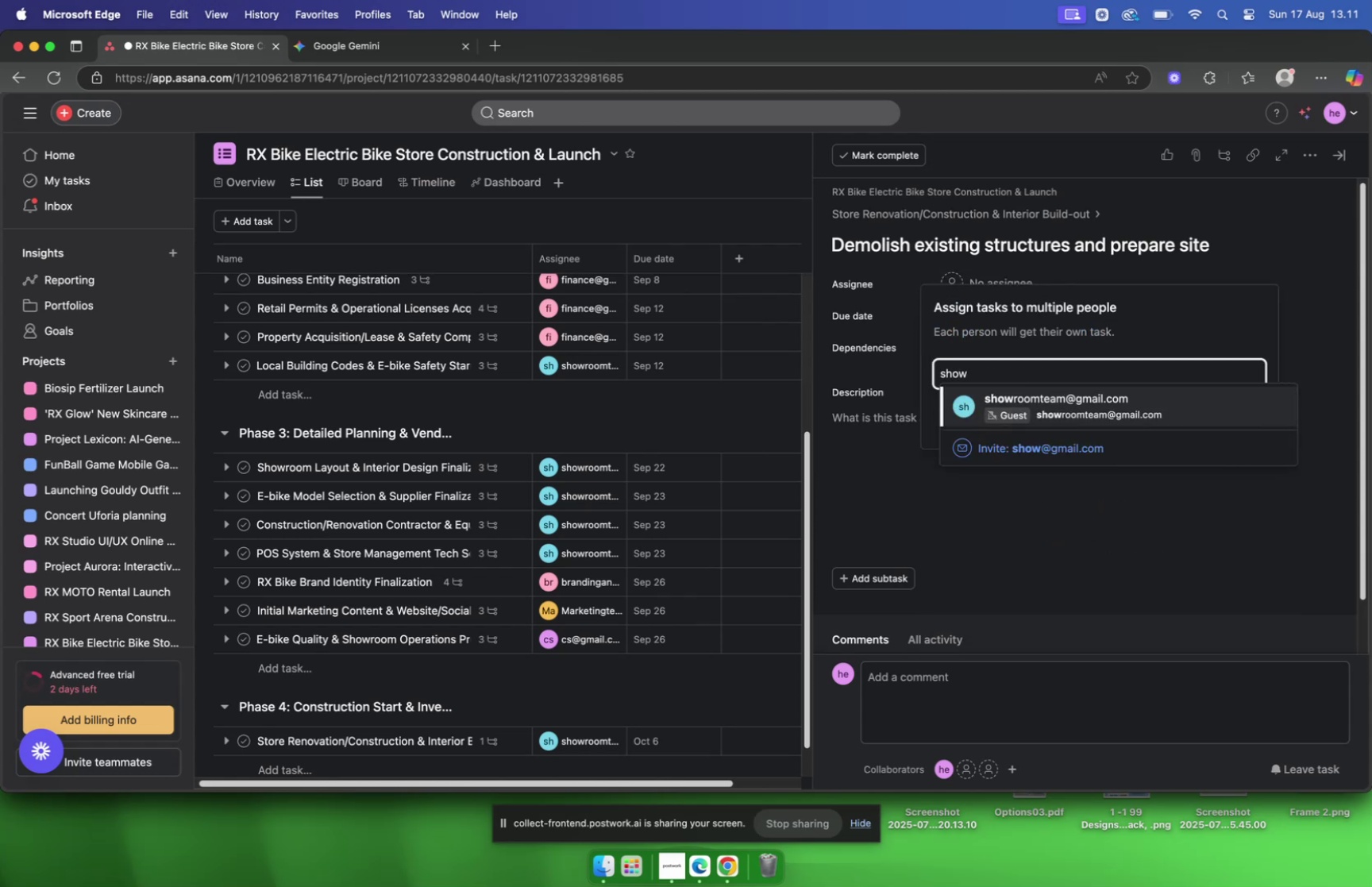 
key(ArrowDown)
 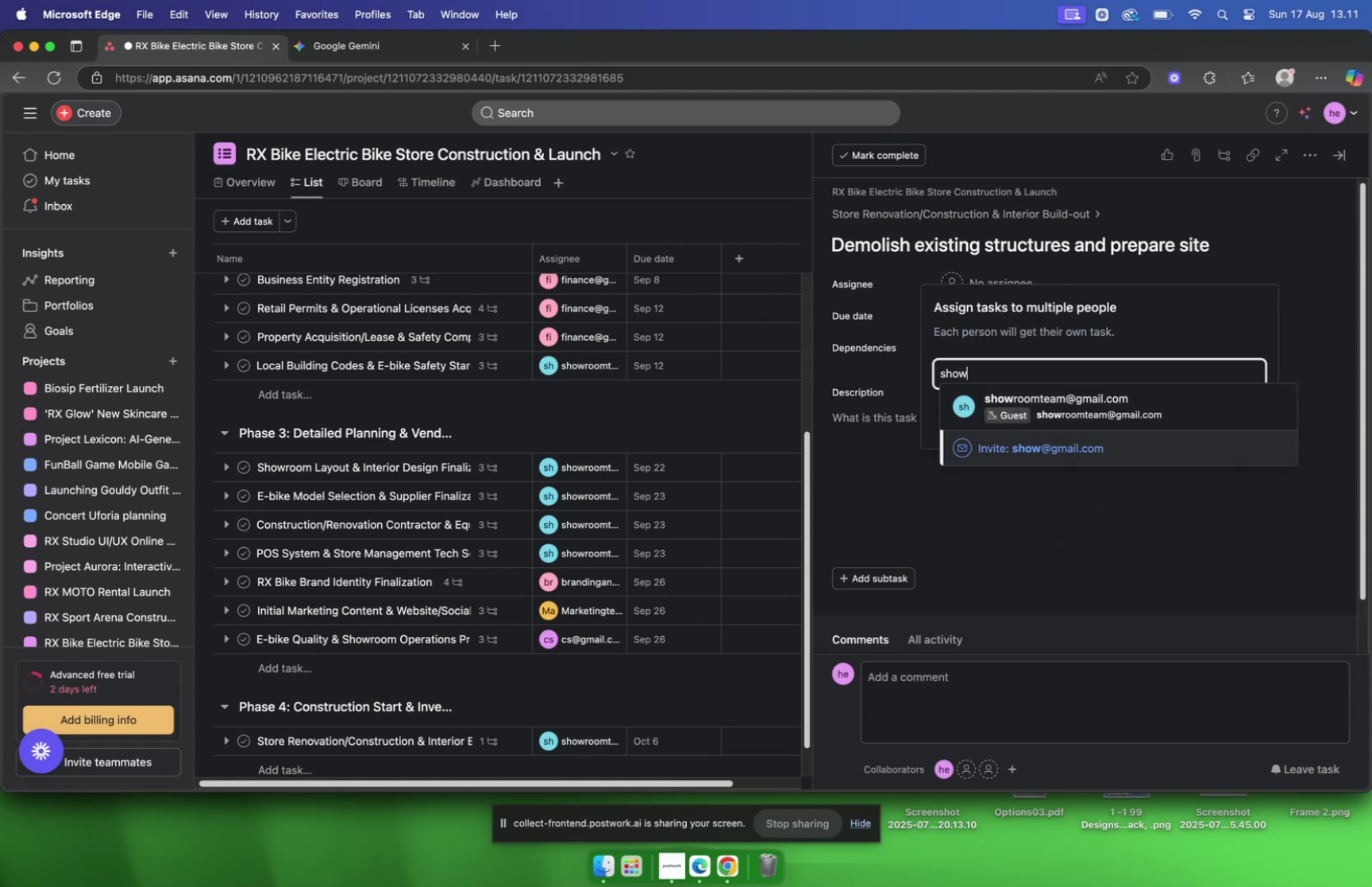 
key(ArrowUp)
 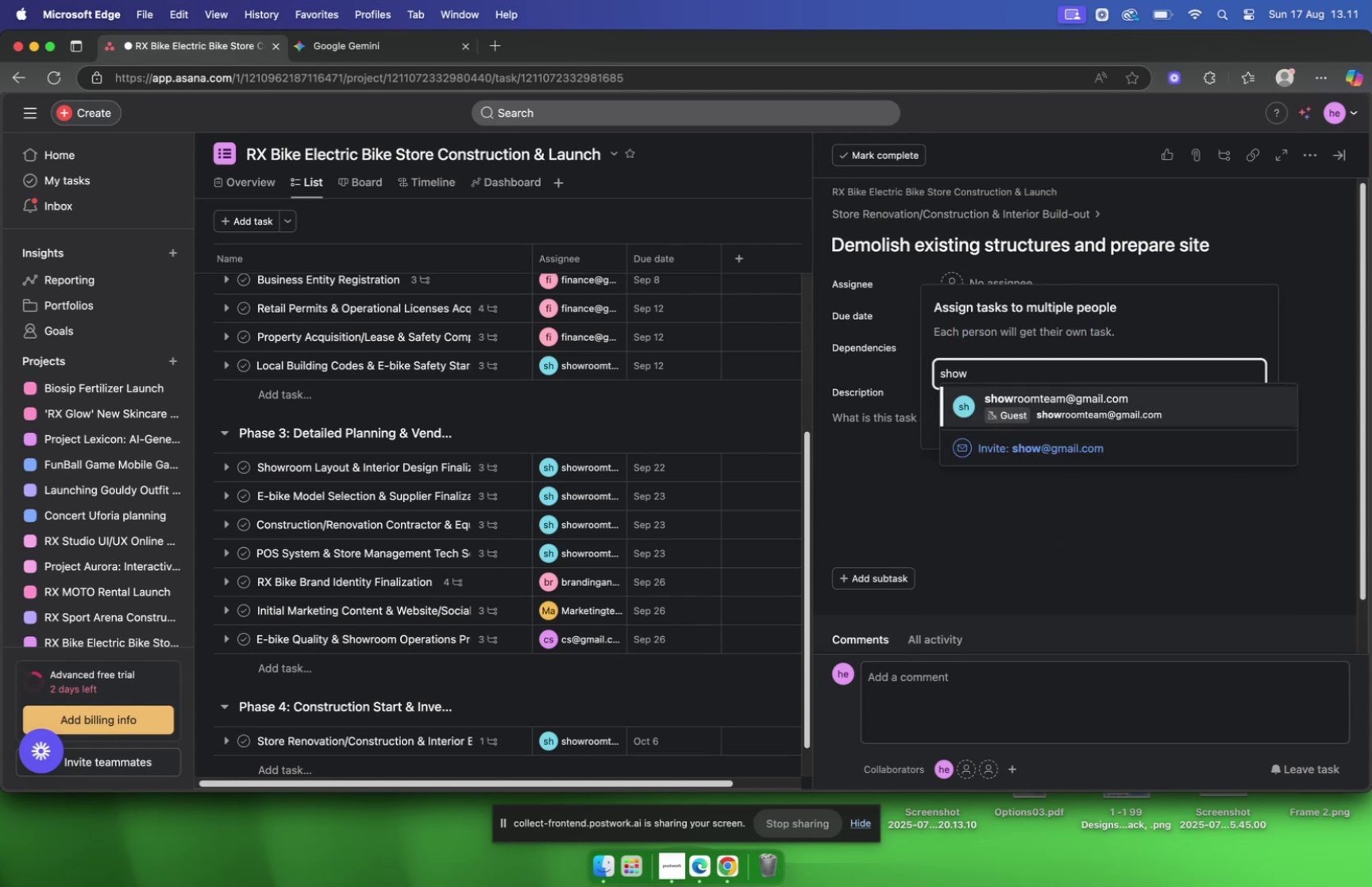 
key(Enter)
 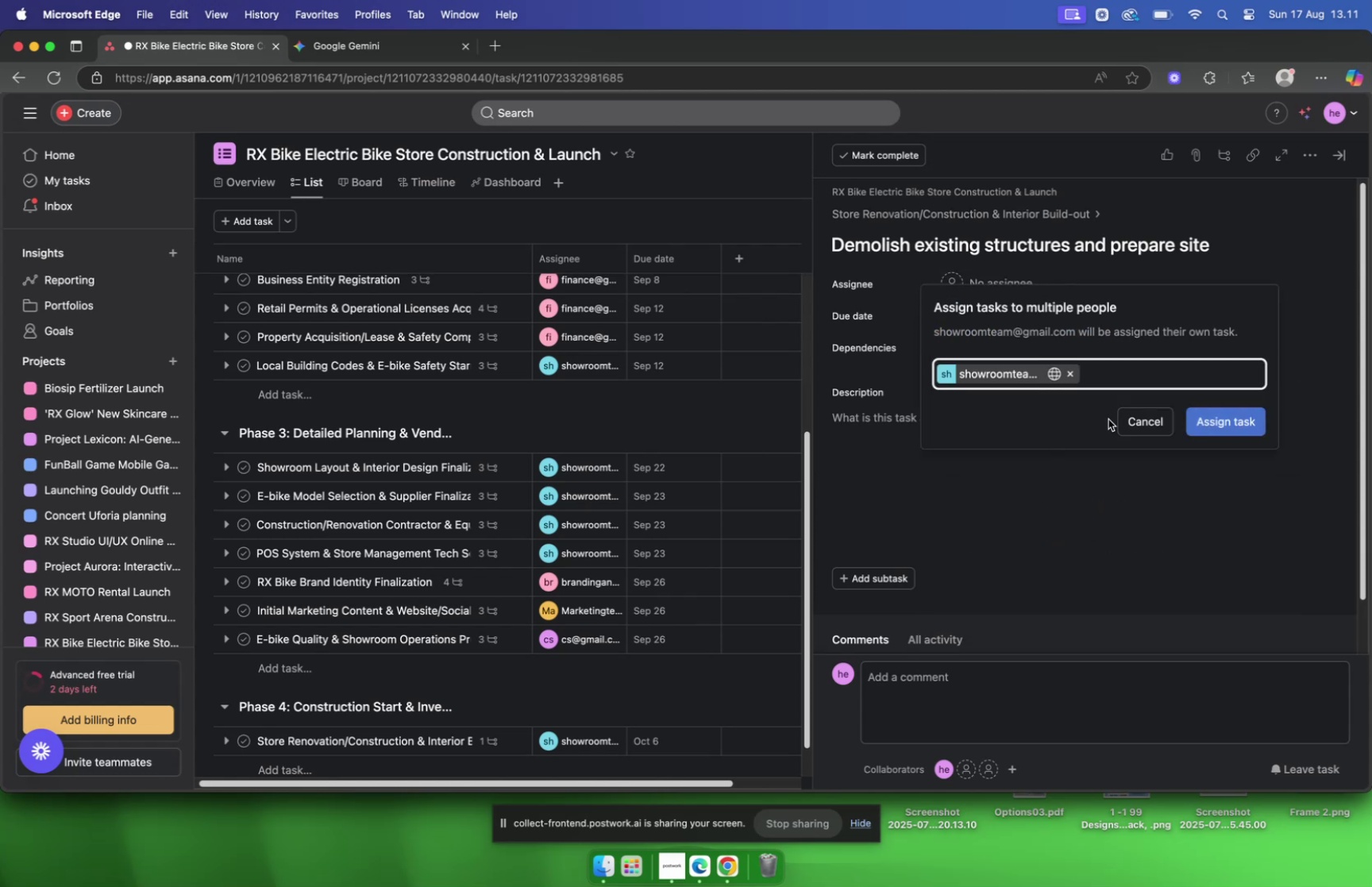 
left_click([1150, 417])
 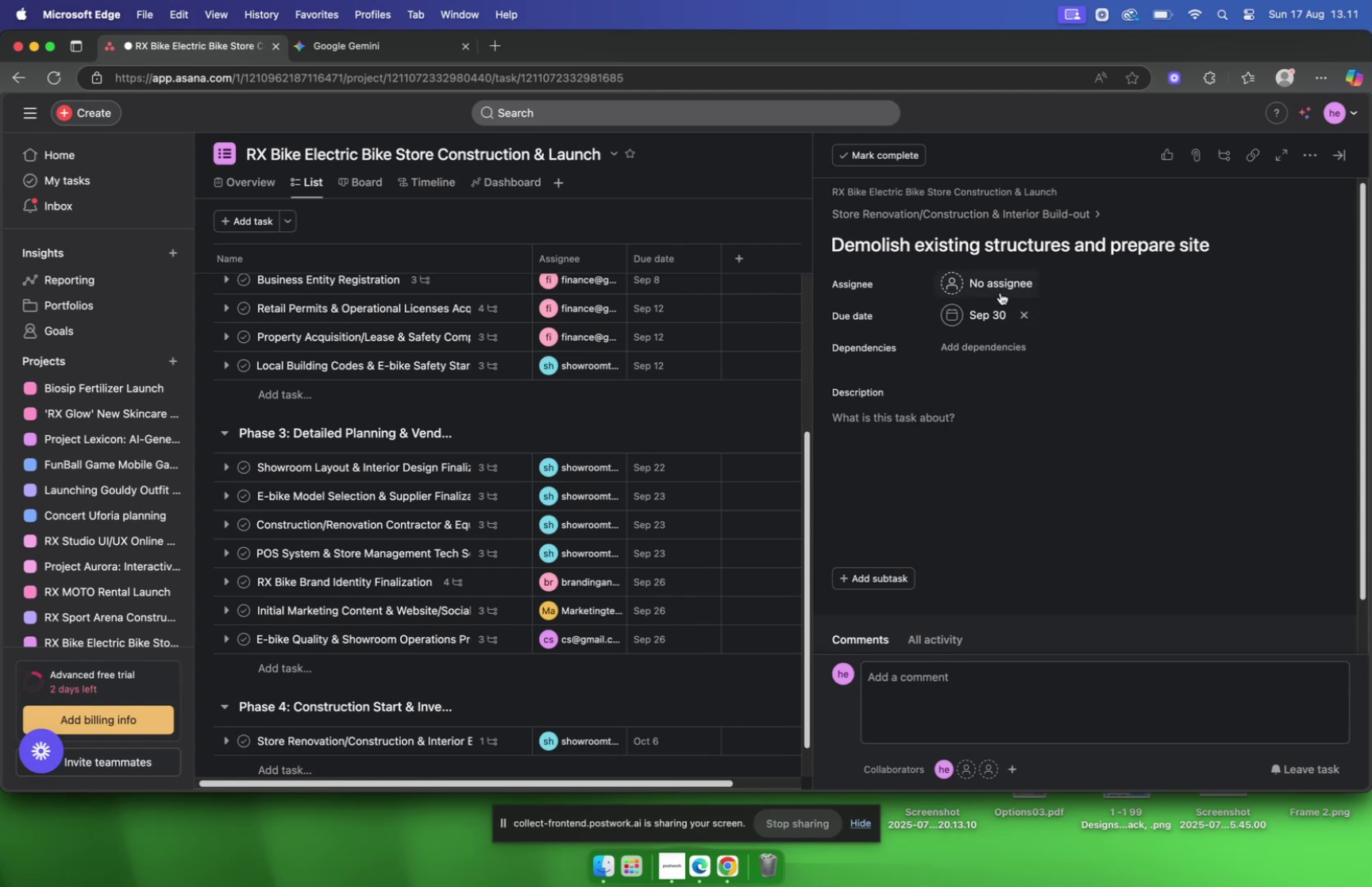 
left_click([982, 281])
 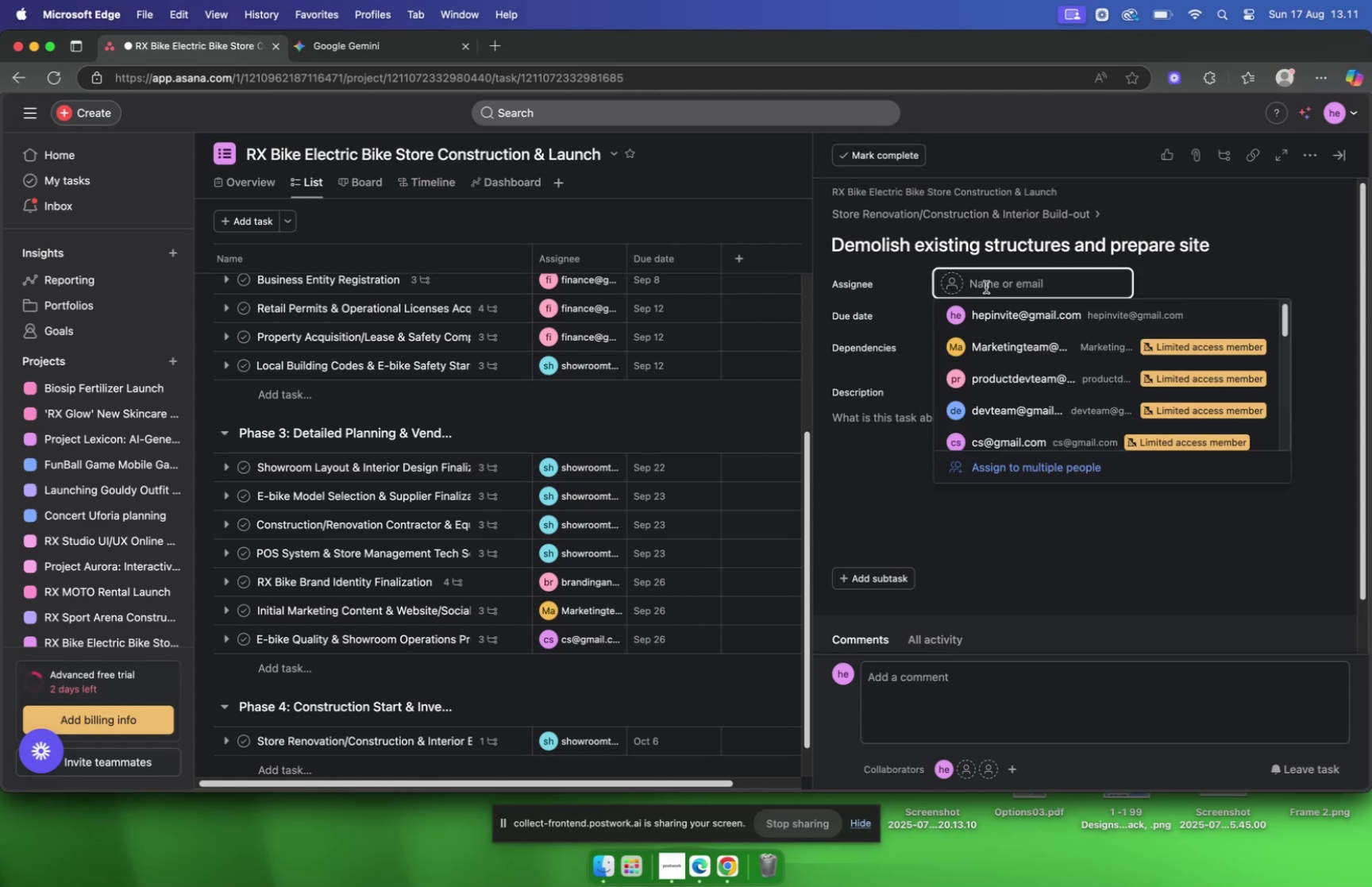 
type(show)
 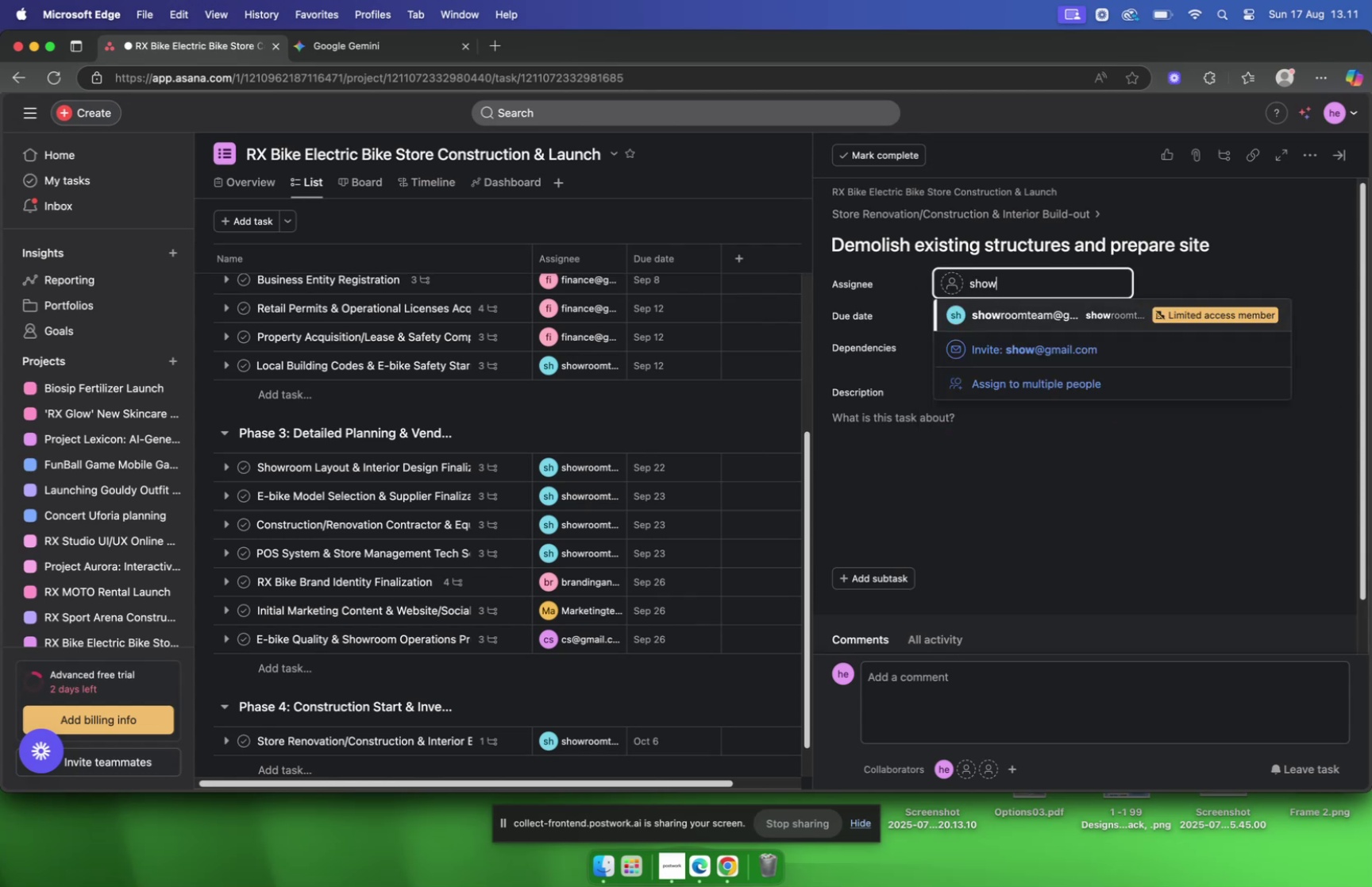 
key(Enter)
 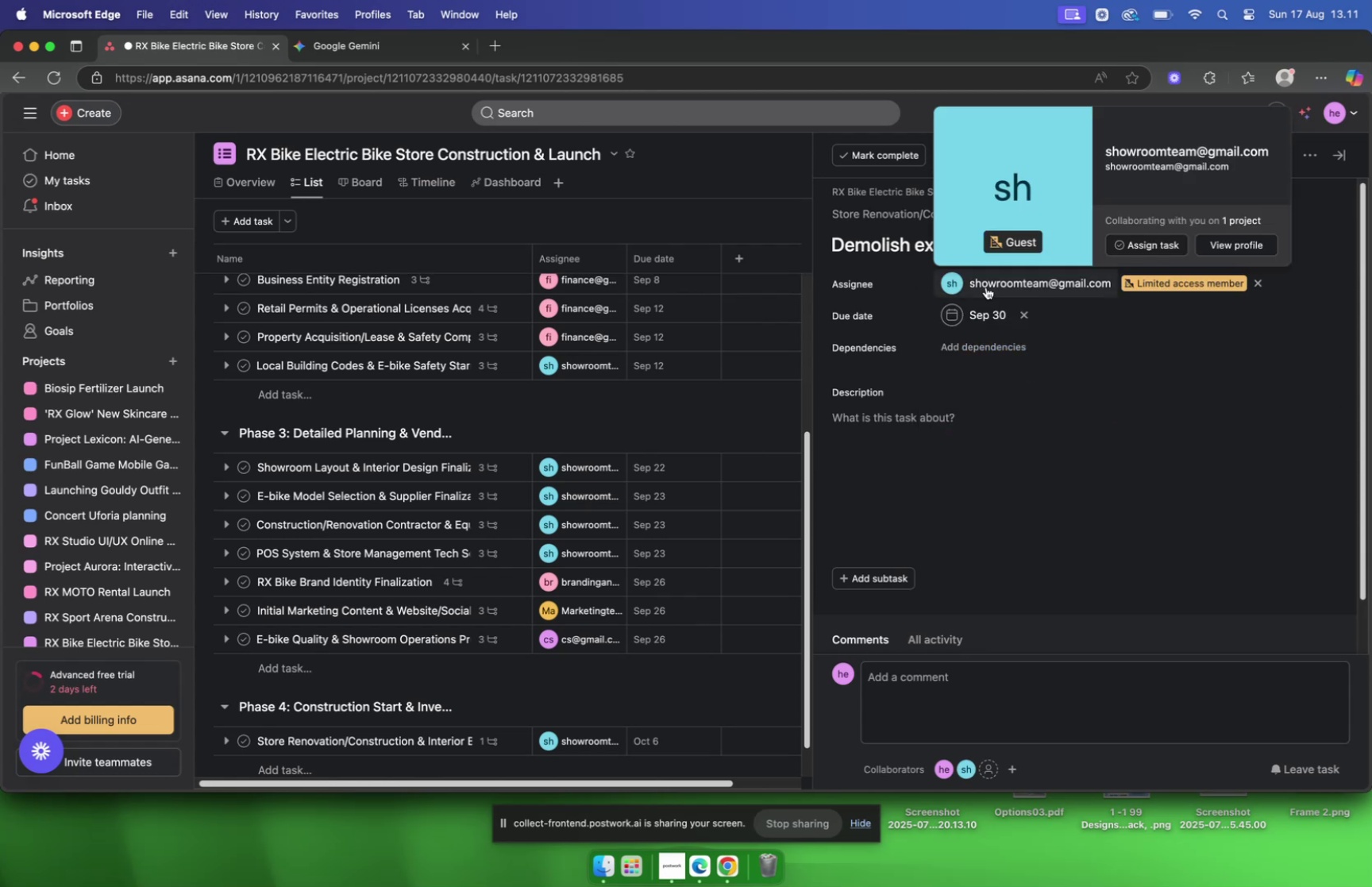 
wait(8.49)
 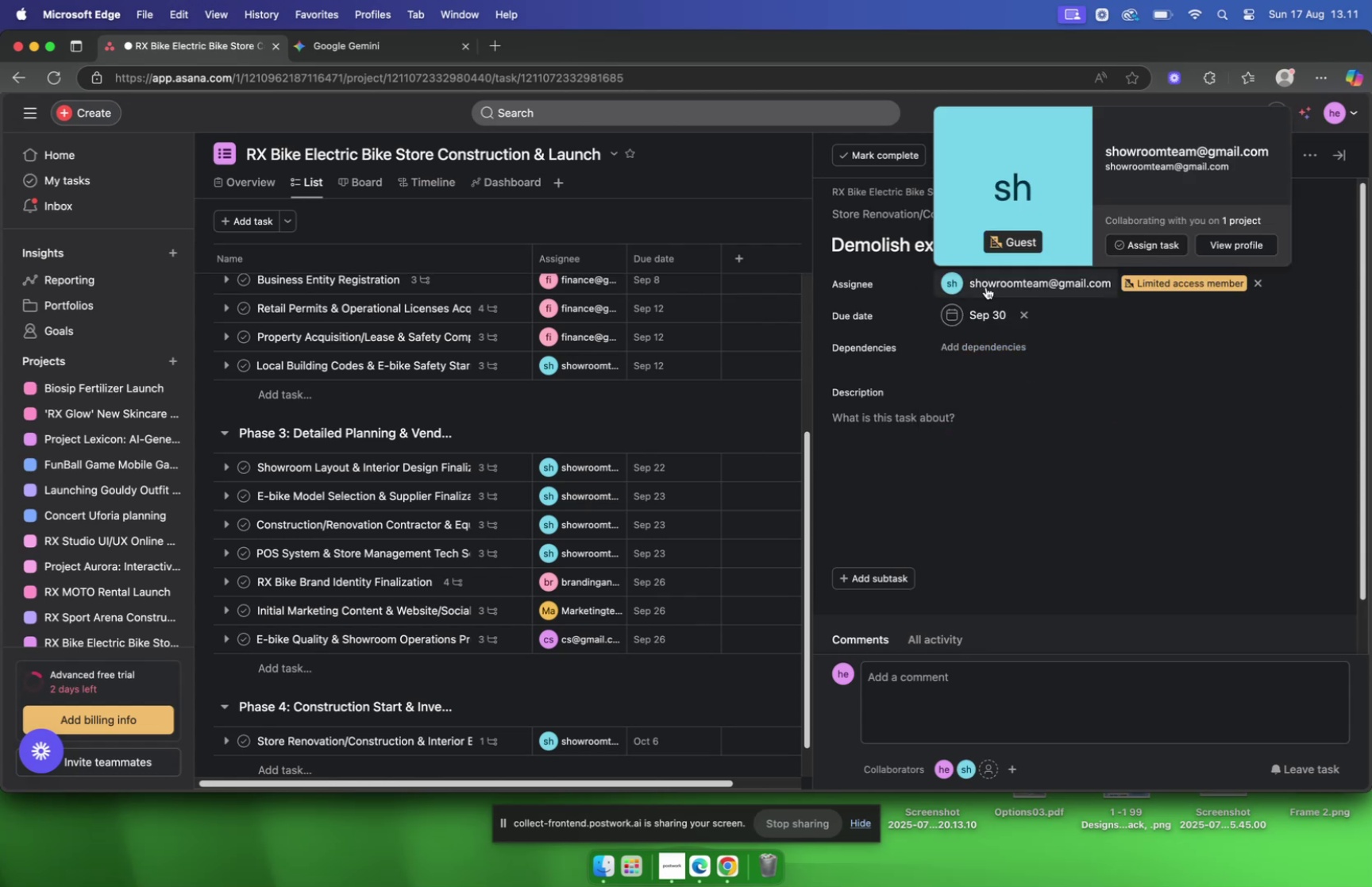 
key(Meta+CommandLeft)
 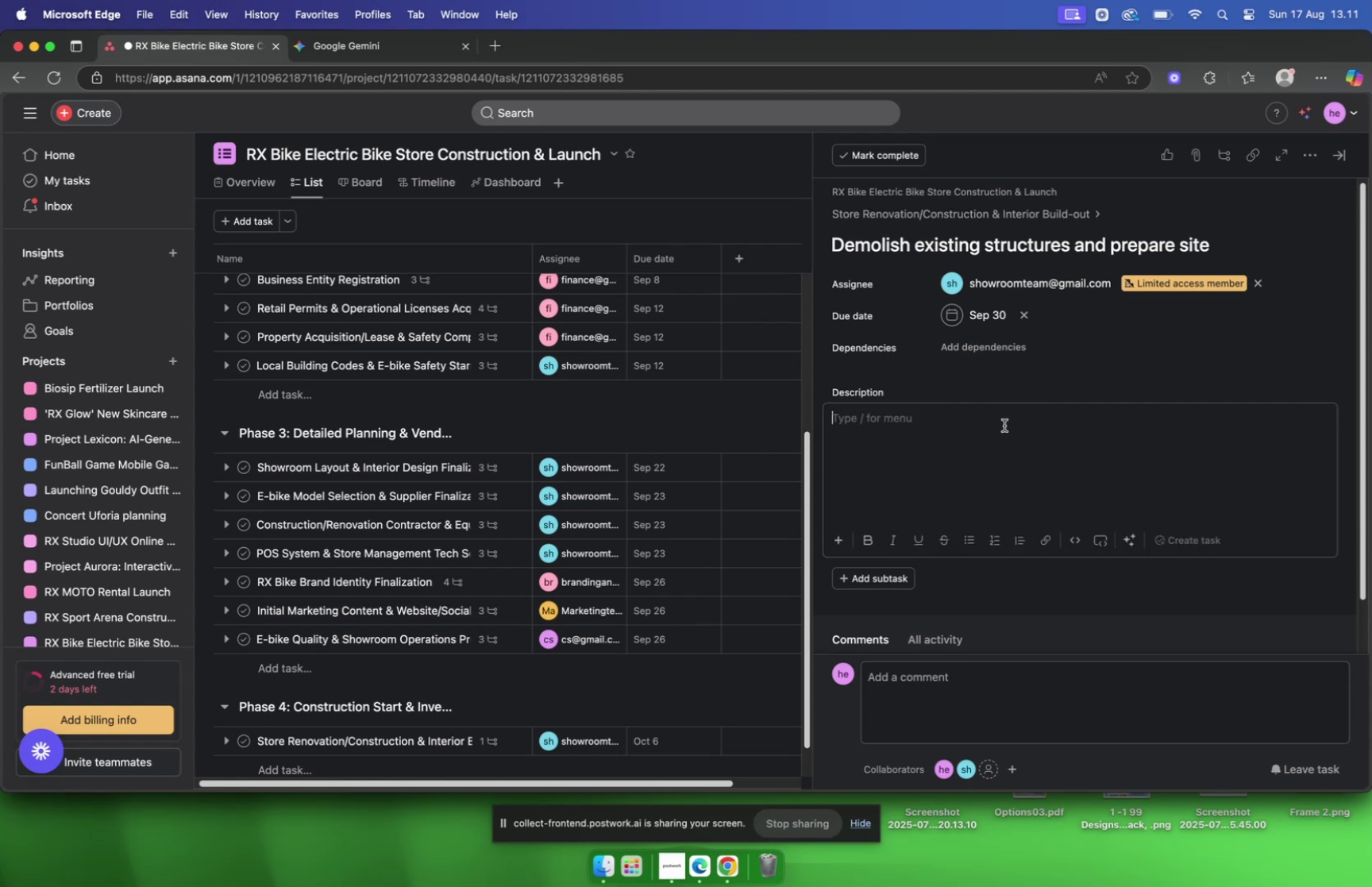 
key(Meta+V)
 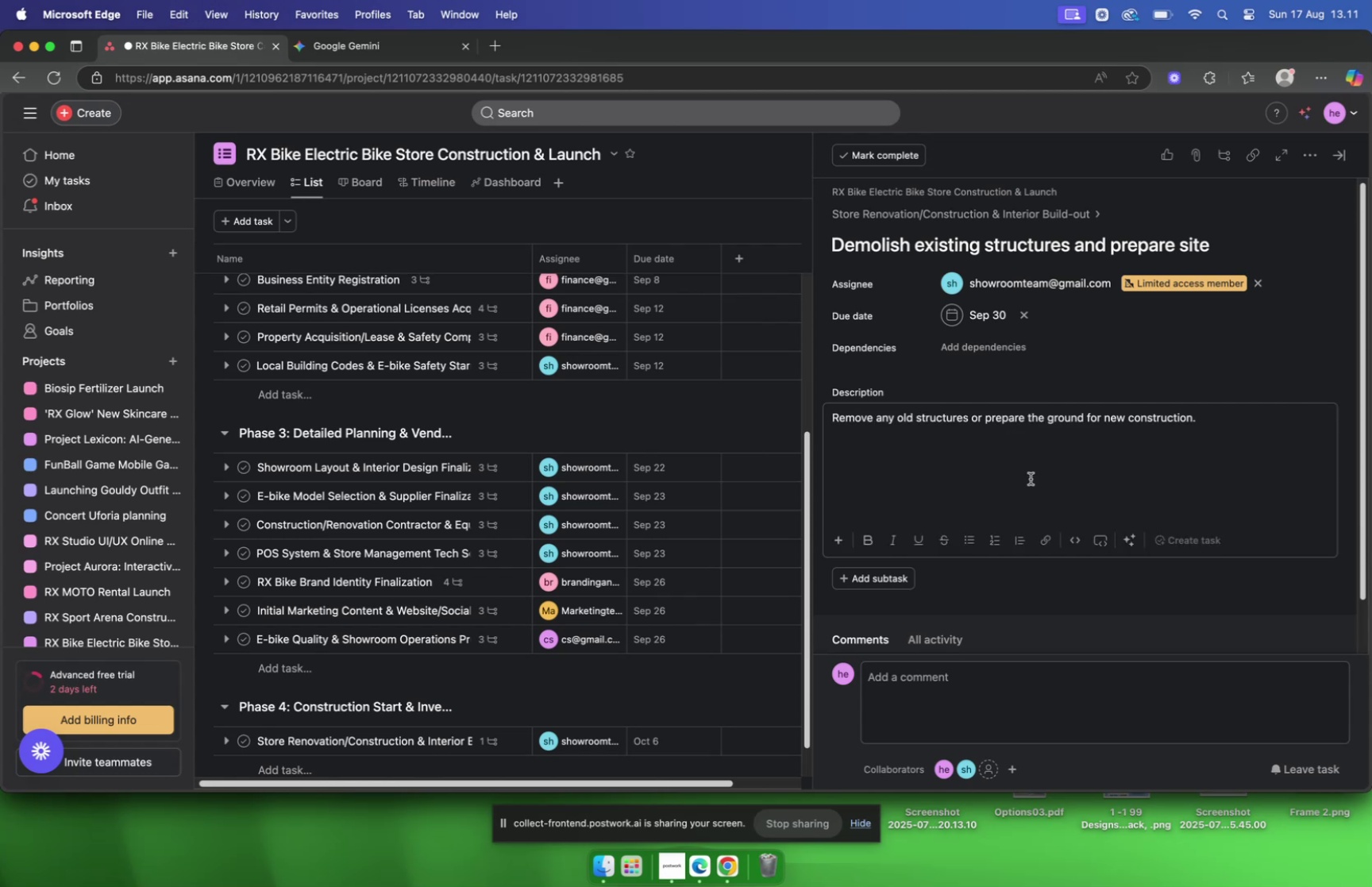 
wait(10.95)
 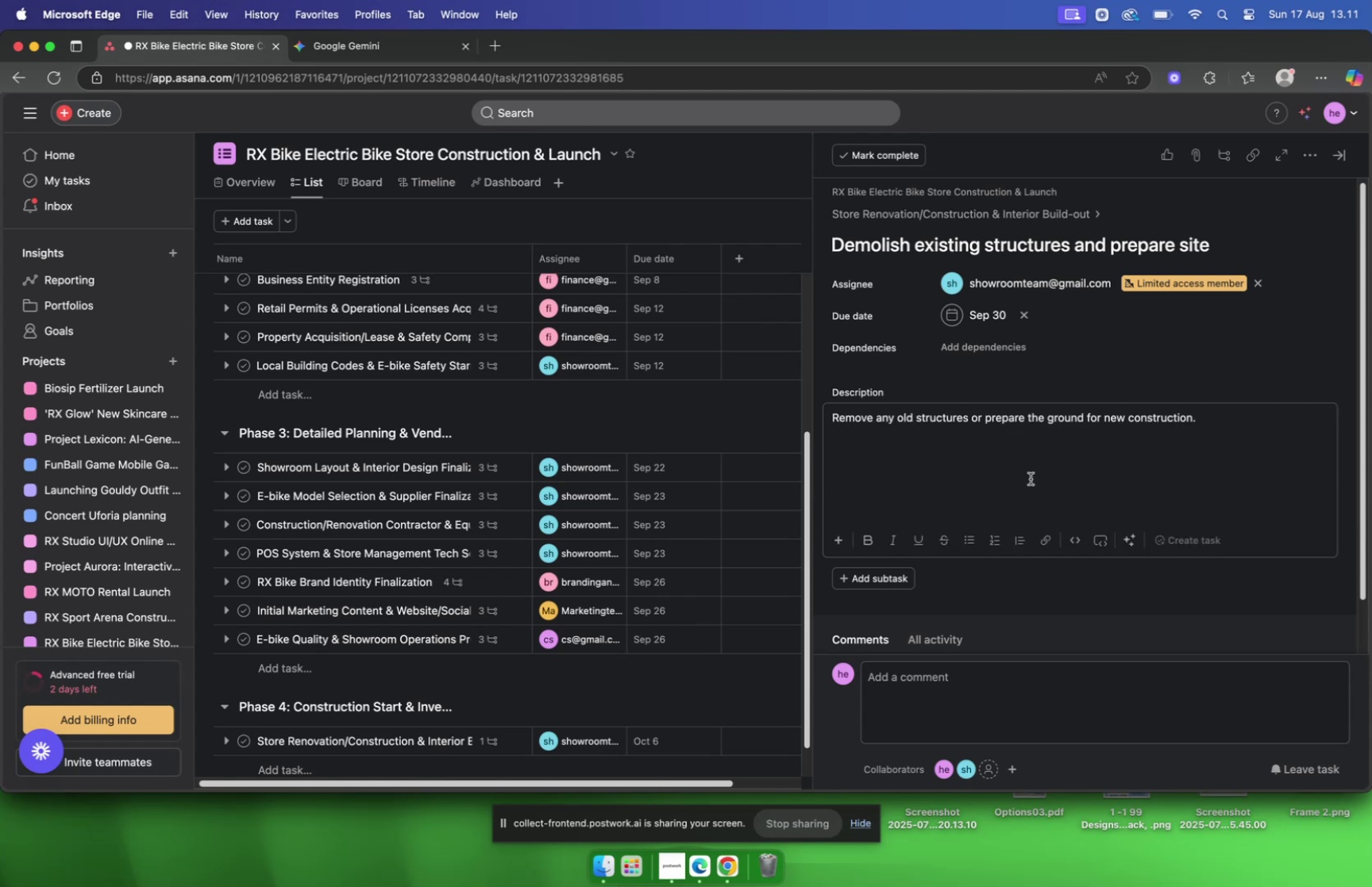 
left_click([207, 52])
 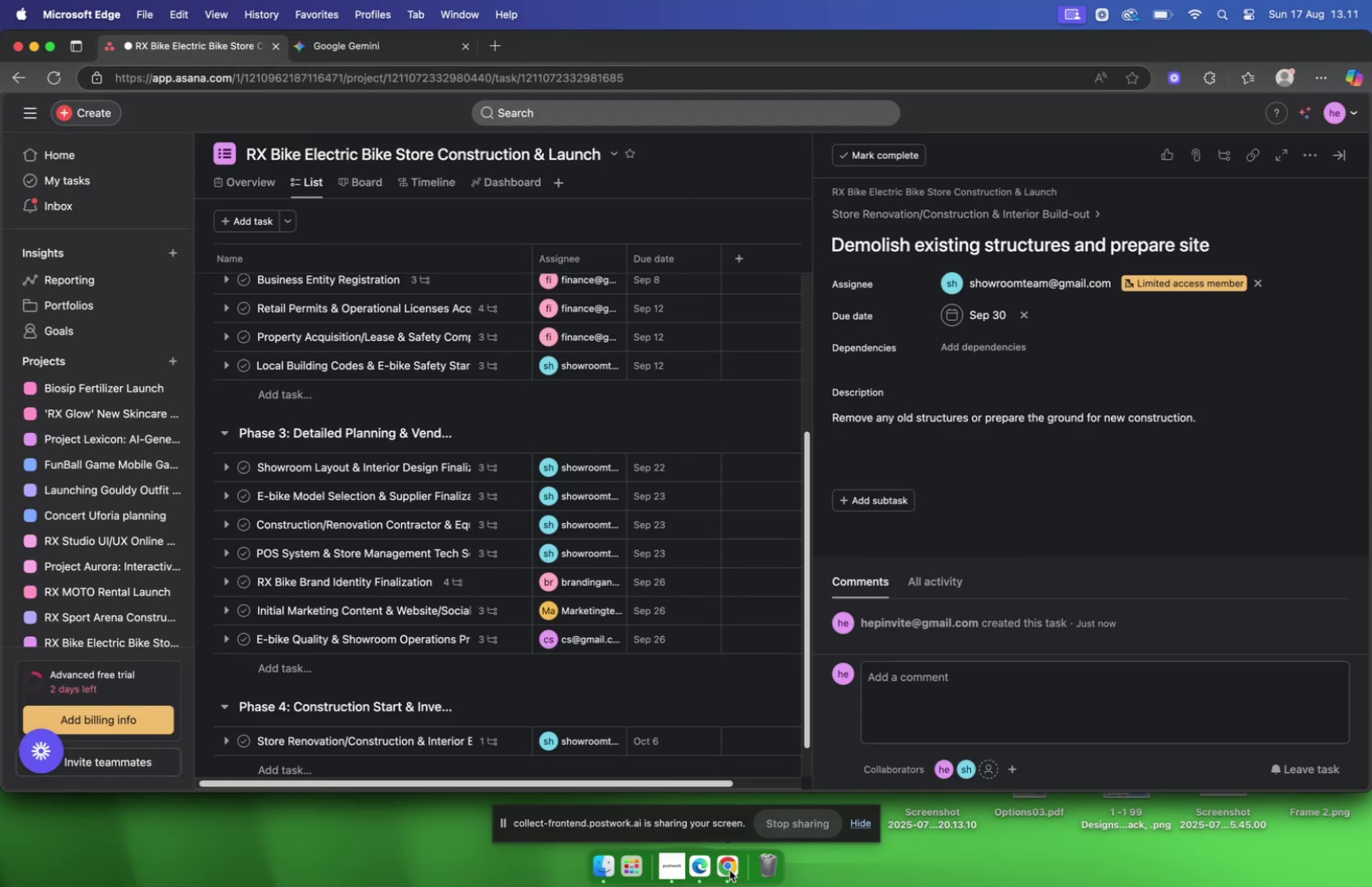 